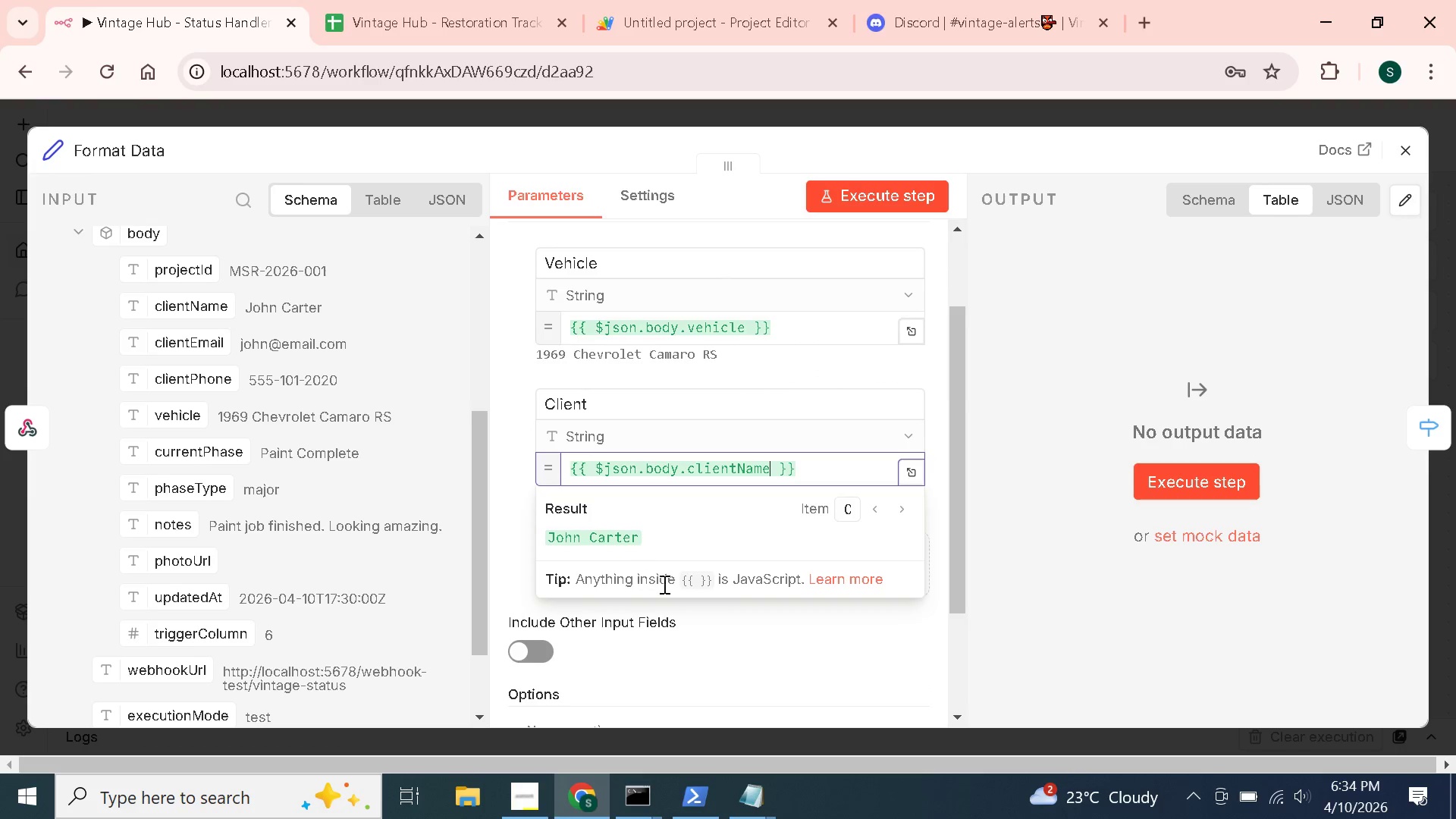 
left_click([504, 557])
 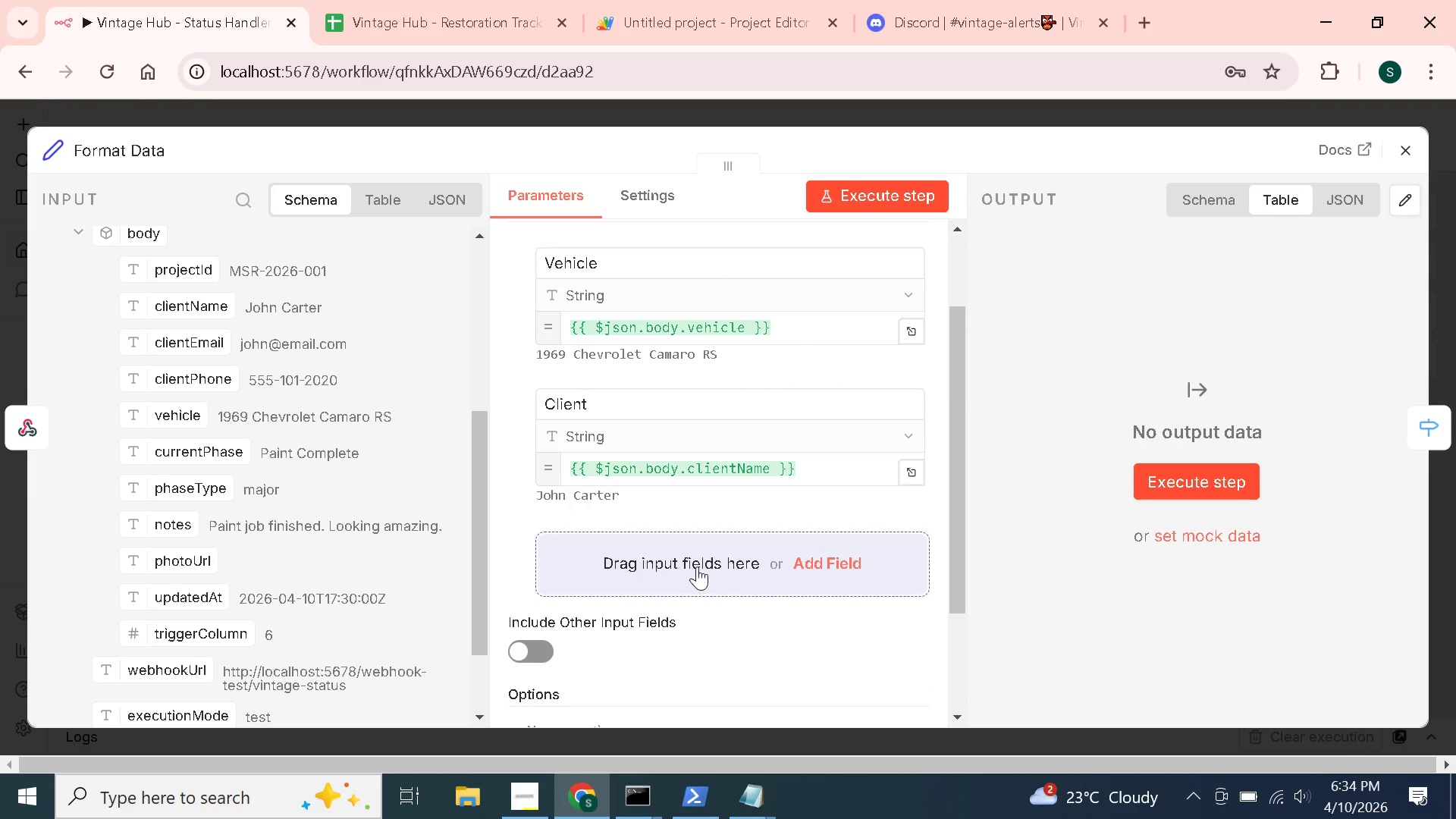 
left_click([697, 566])
 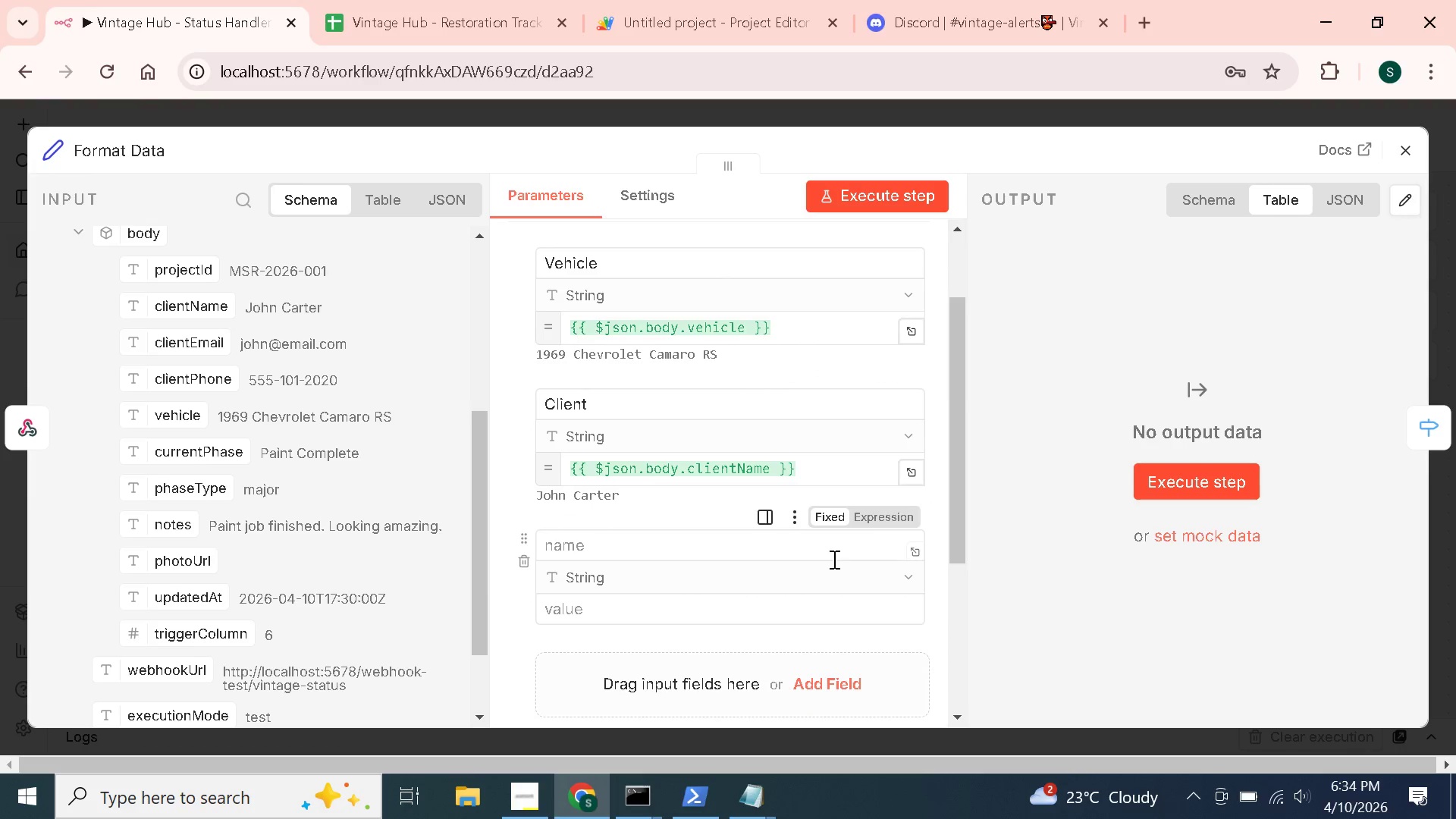 
scroll: coordinate [545, 501], scroll_direction: down, amount: 2.0
 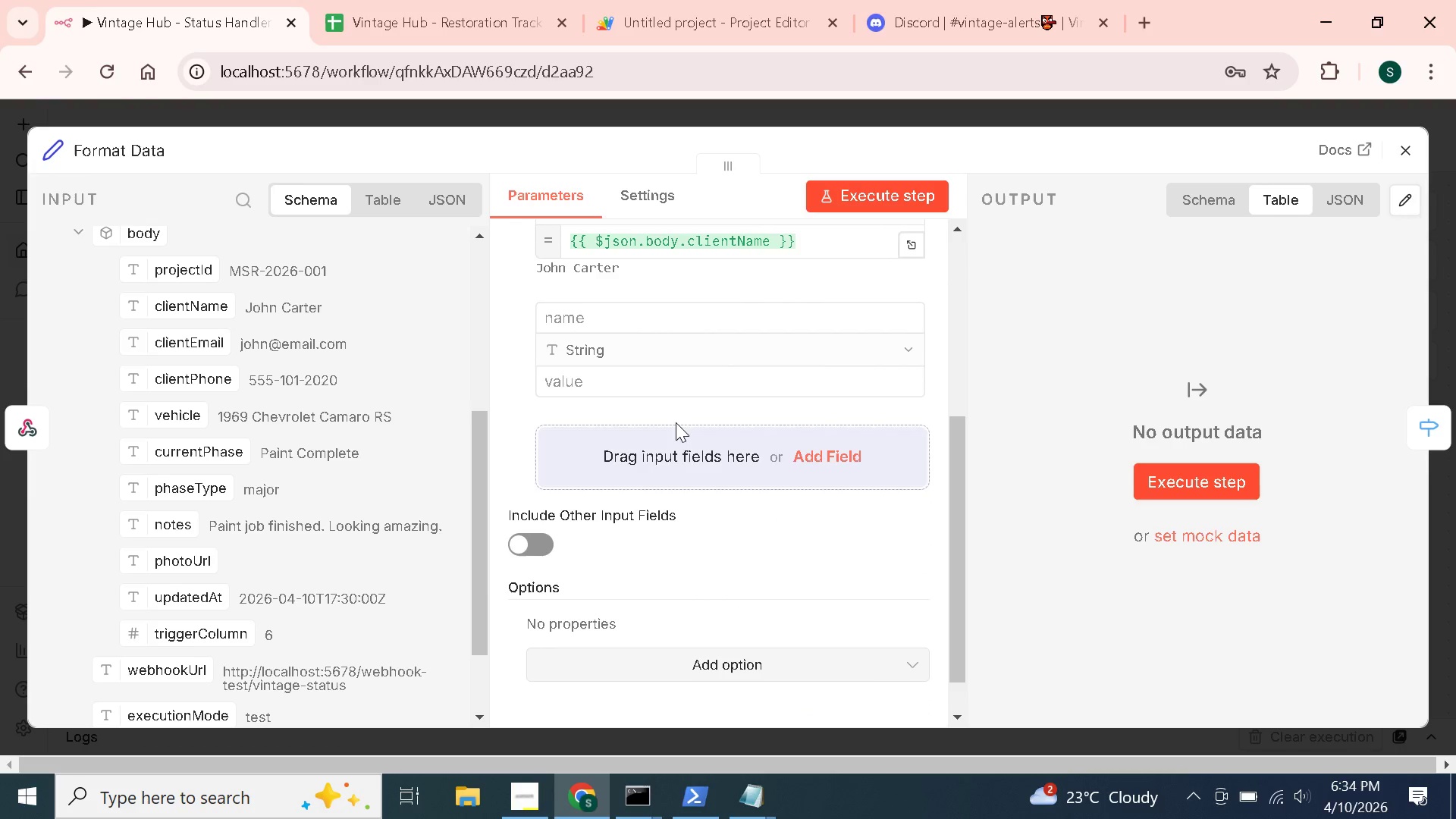 
left_click([640, 318])
 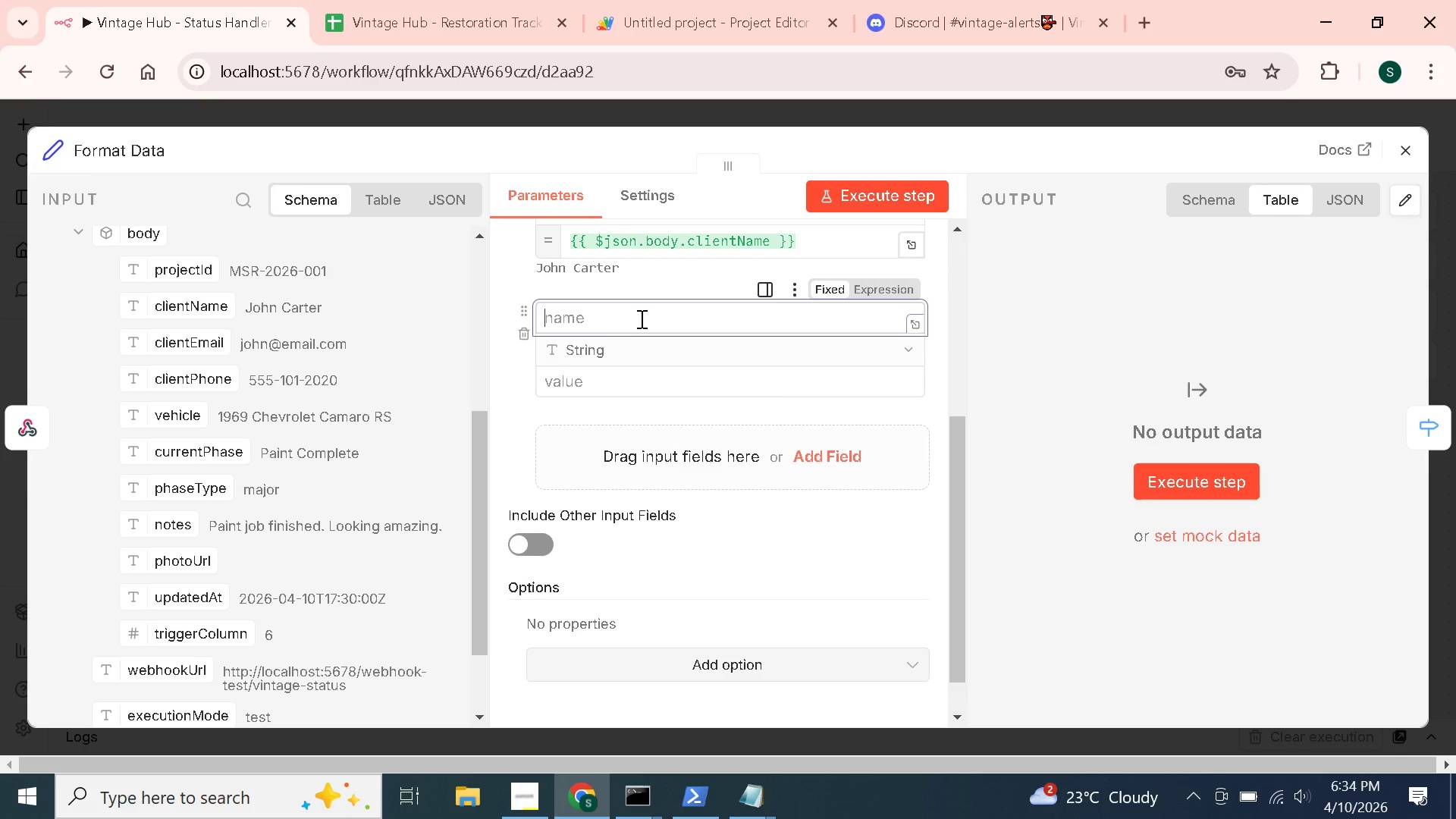 
type(Status Node)
key(Backspace)
key(Backspace)
type(te)
 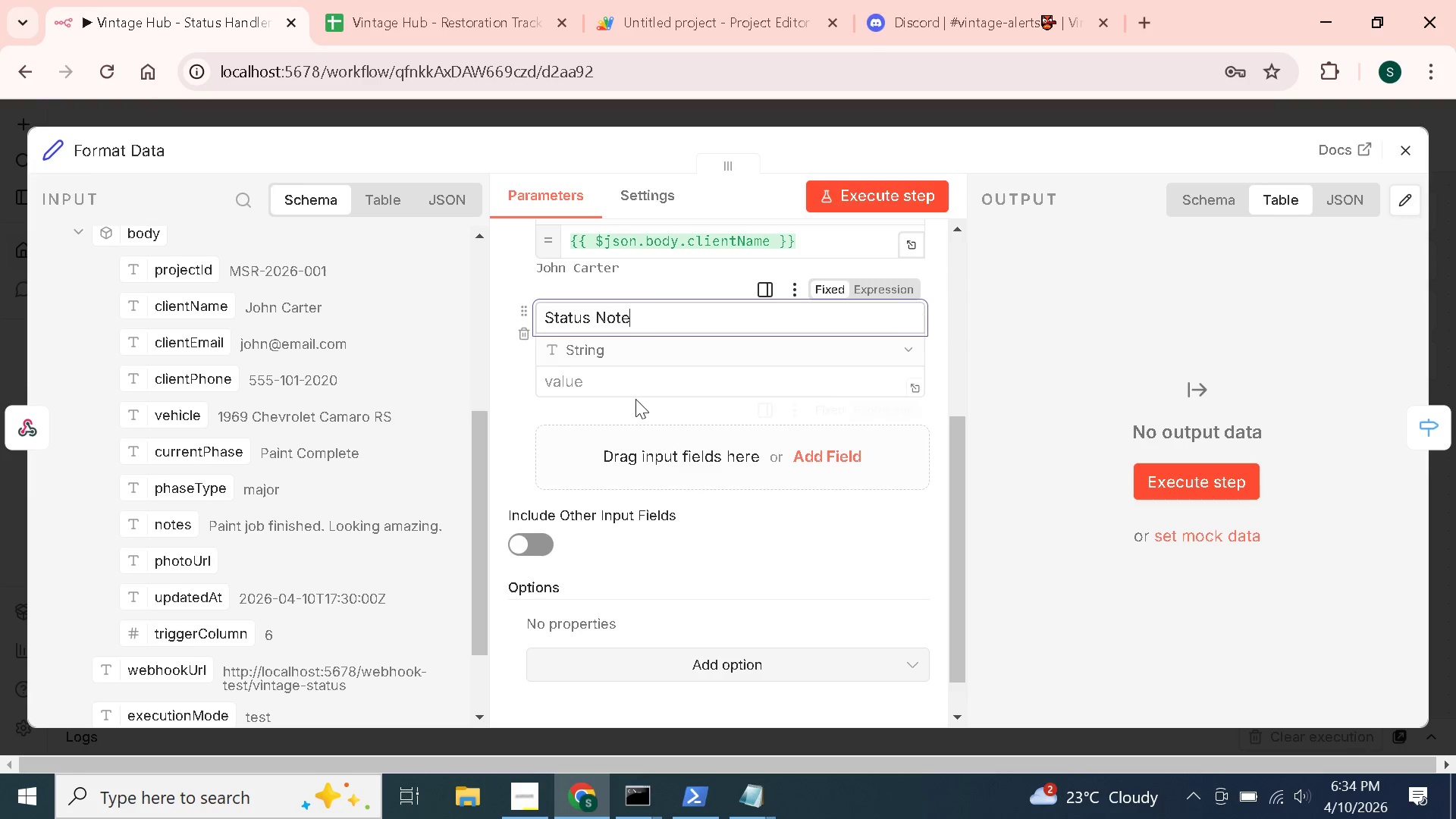 
left_click([639, 385])
 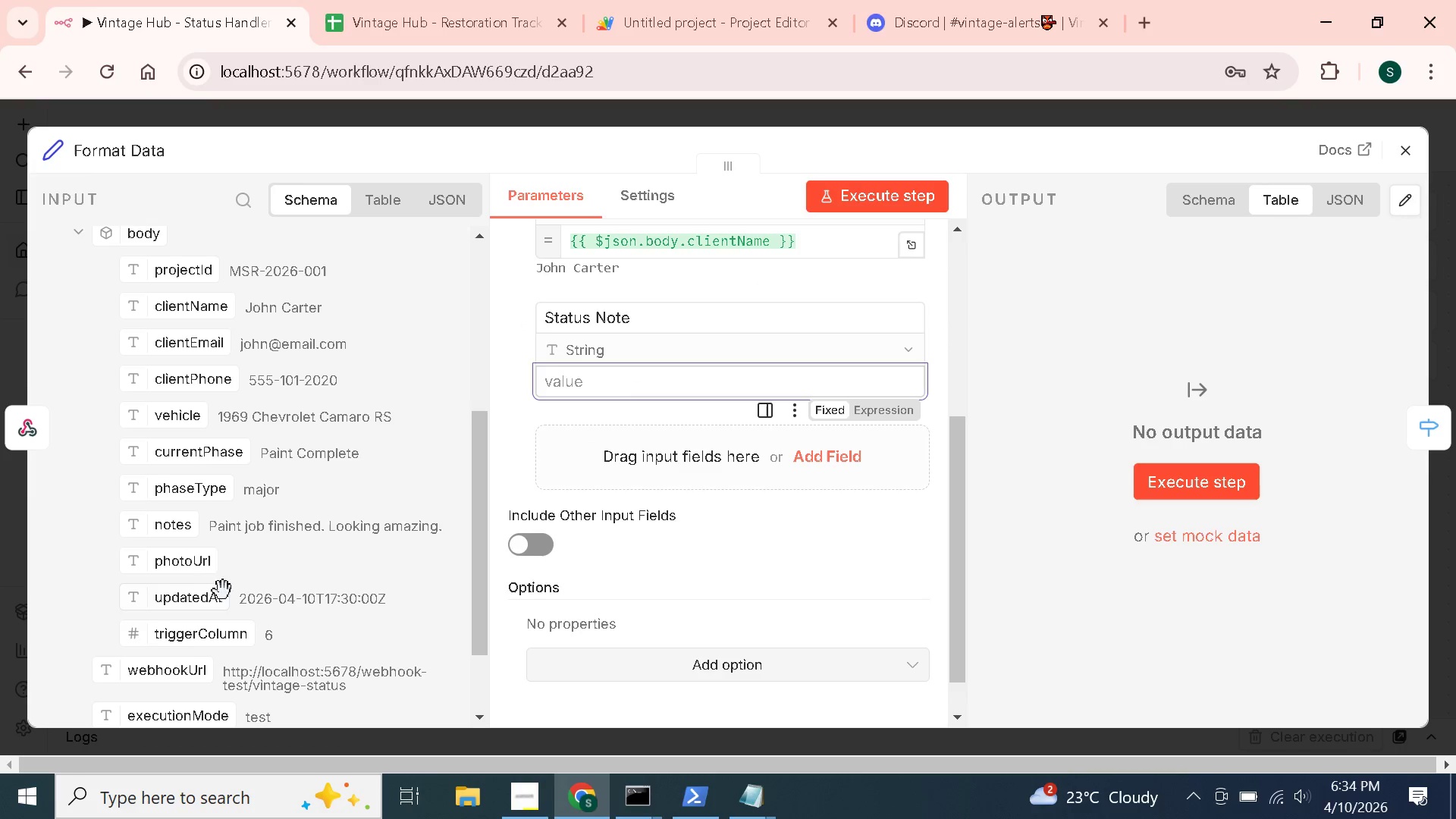 
scroll: coordinate [187, 495], scroll_direction: down, amount: 1.0
 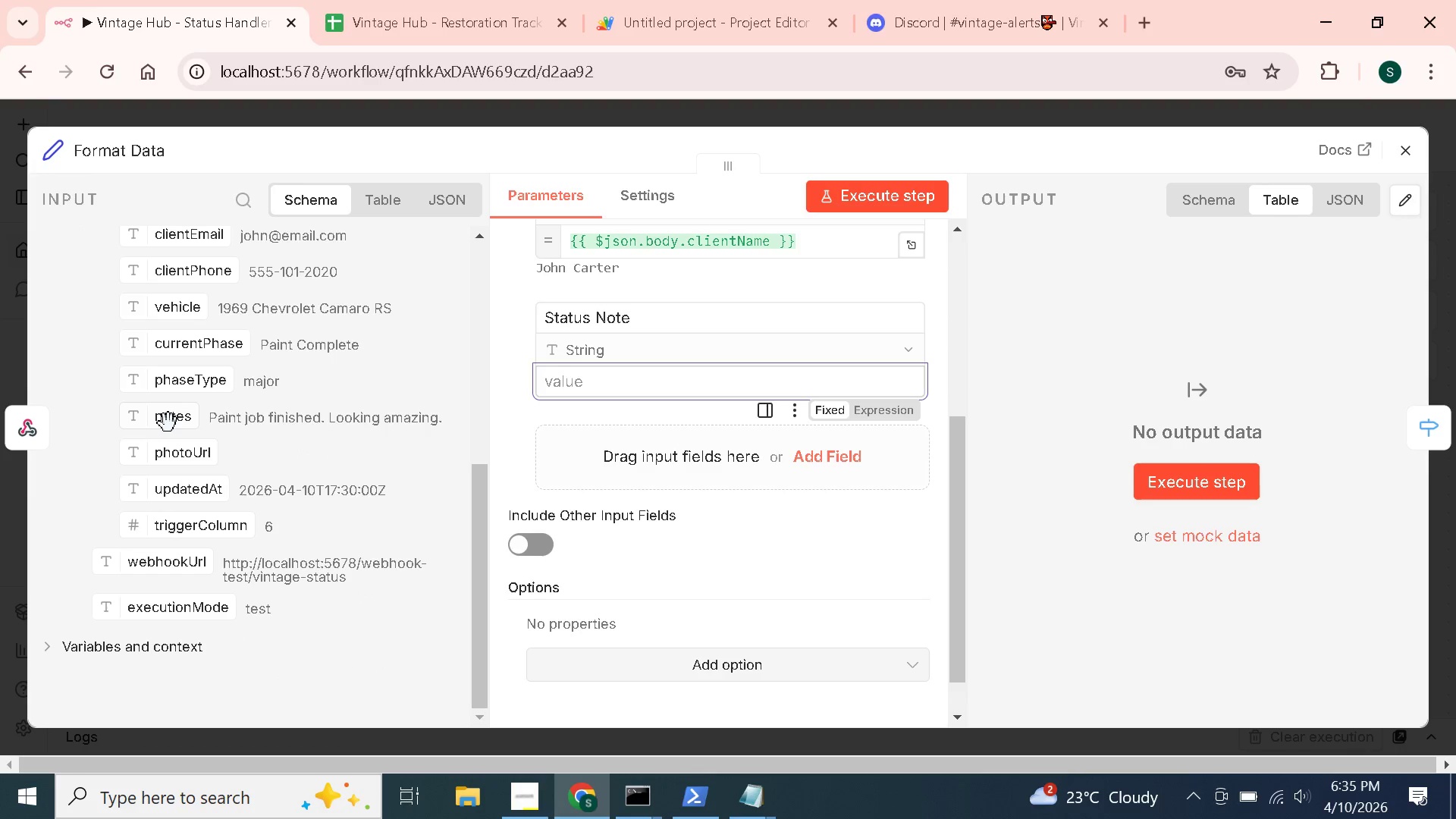 
wait(5.6)
 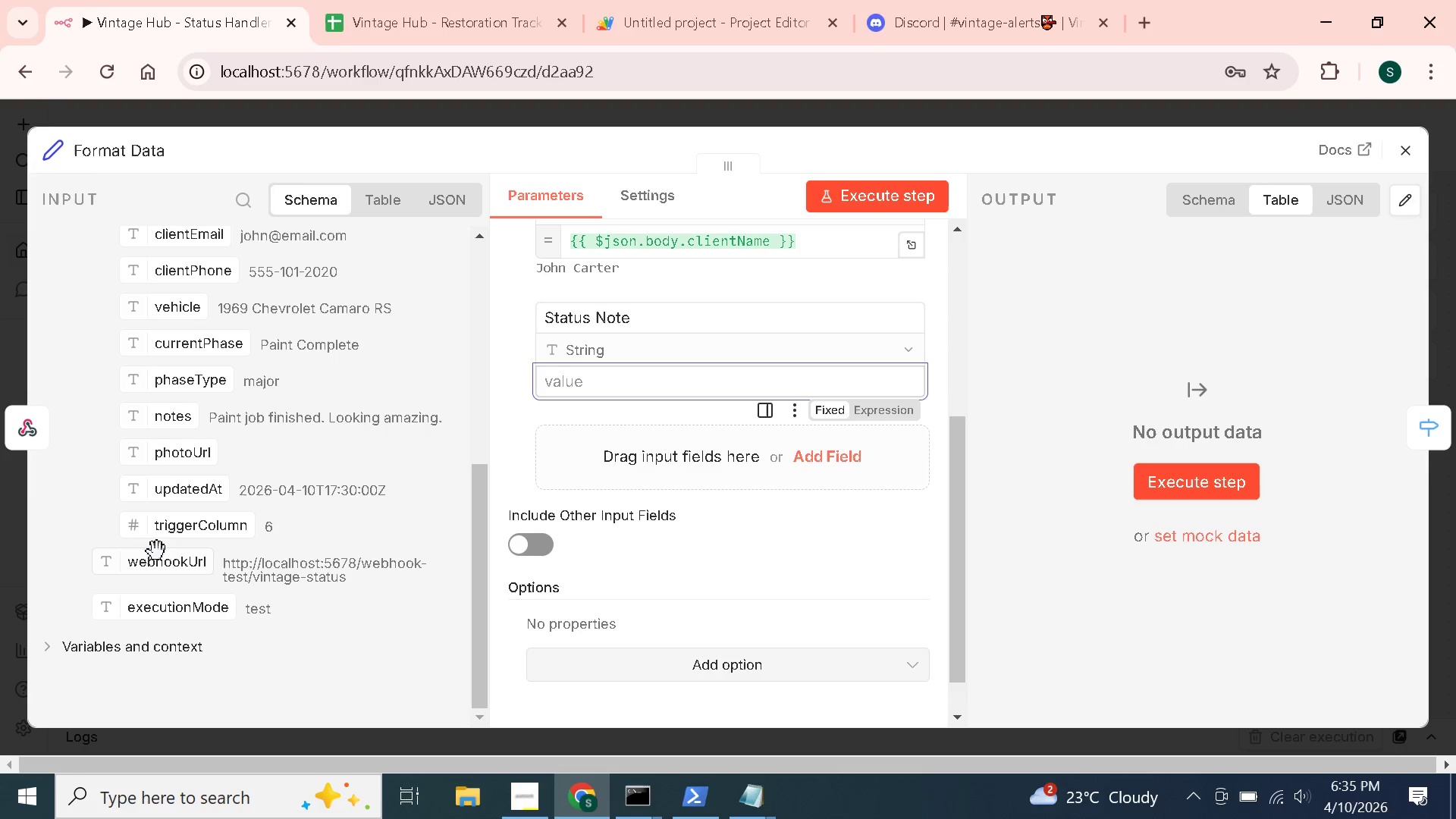 
left_click_drag(start_coordinate=[168, 423], to_coordinate=[569, 394])
 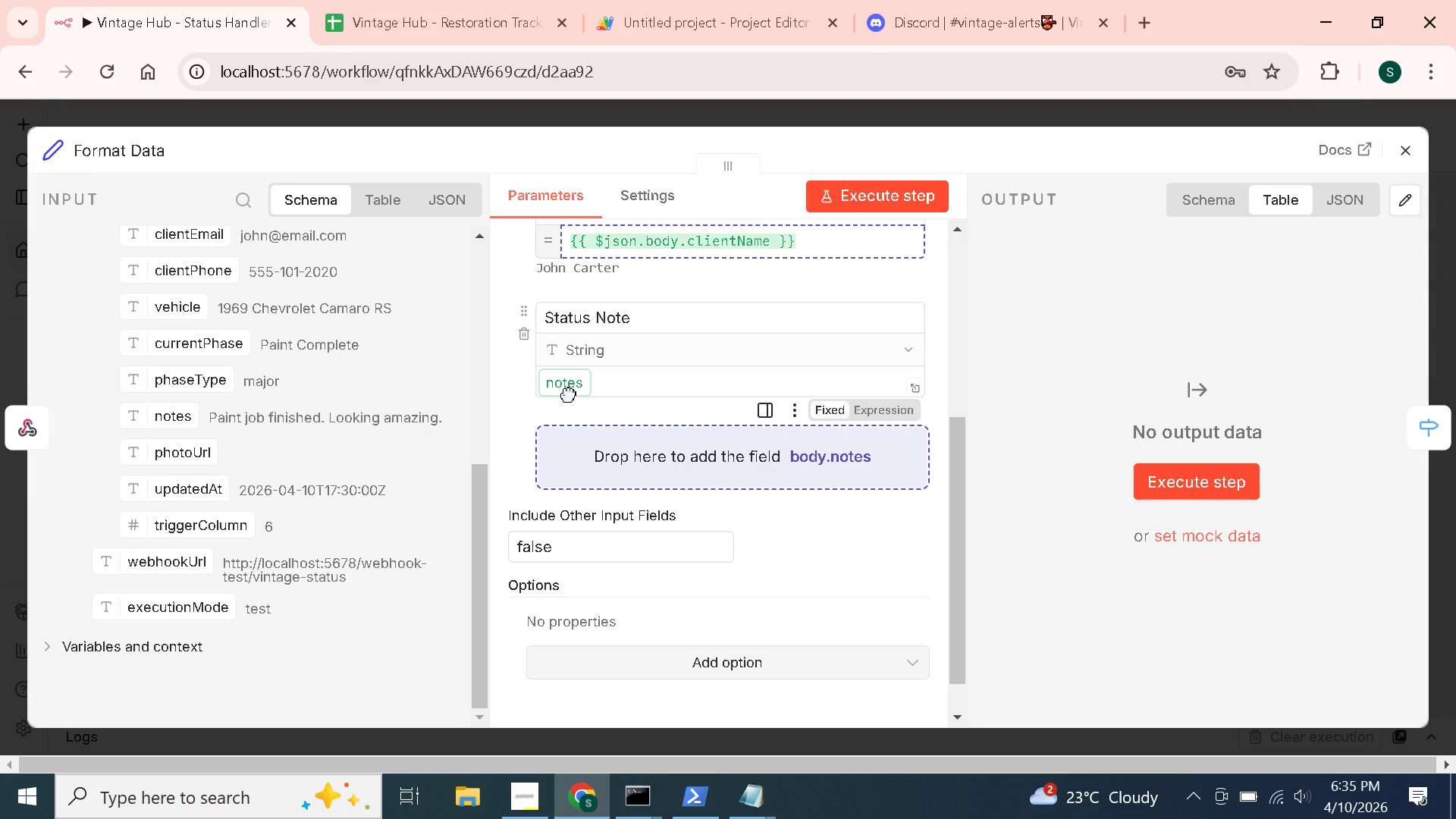 
wait(19.34)
 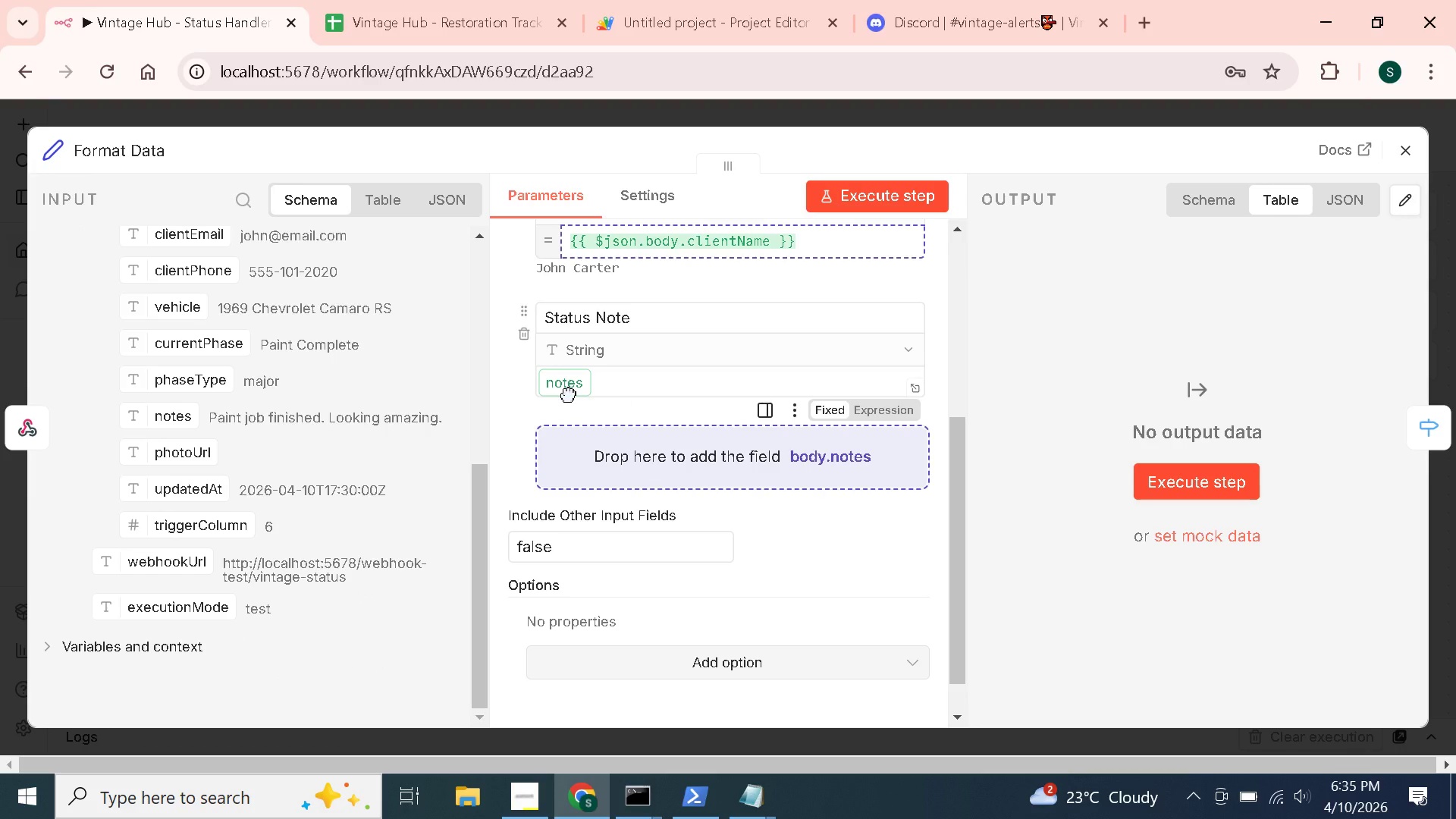 
left_click([516, 444])
 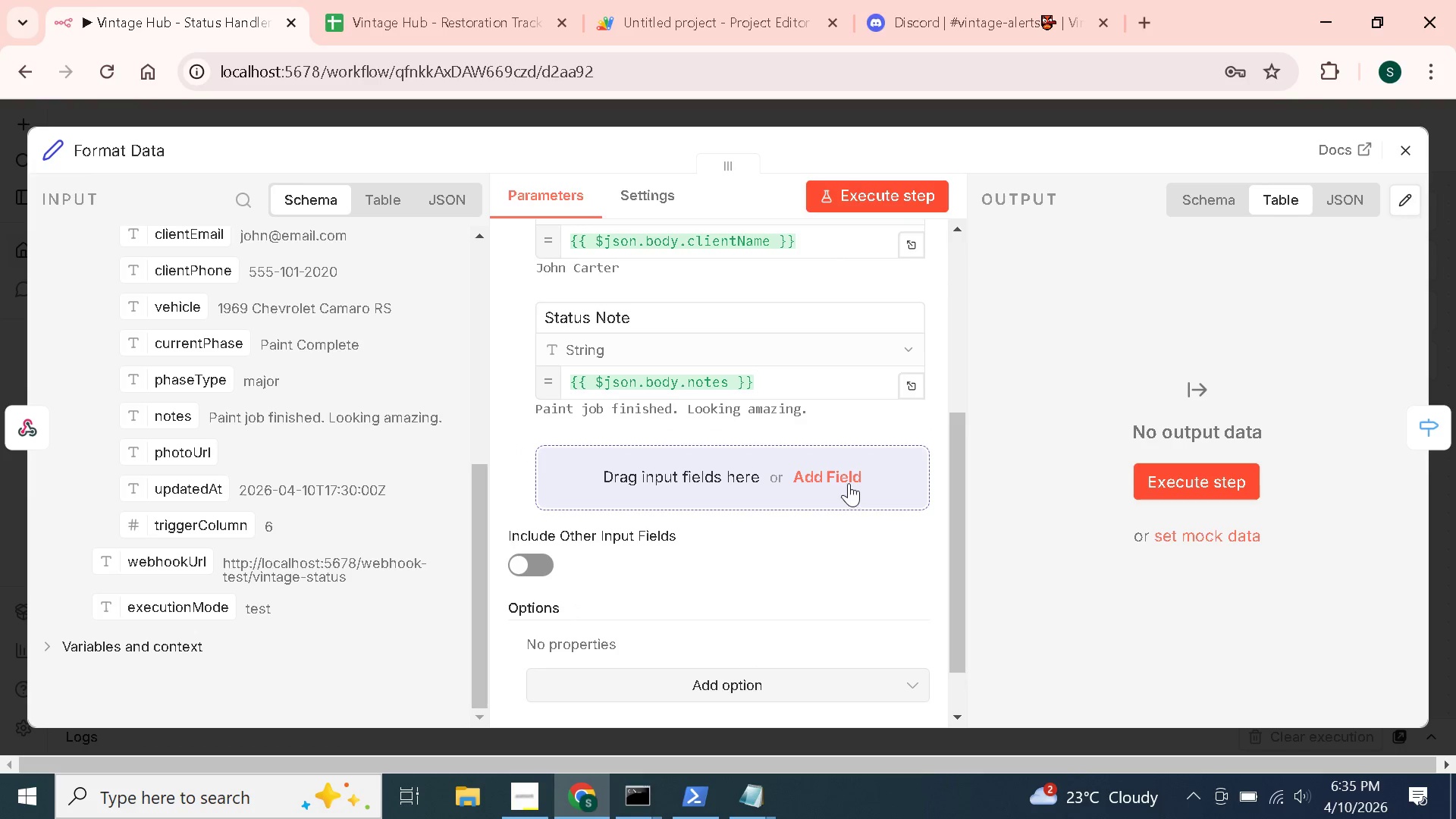 
left_click([845, 475])
 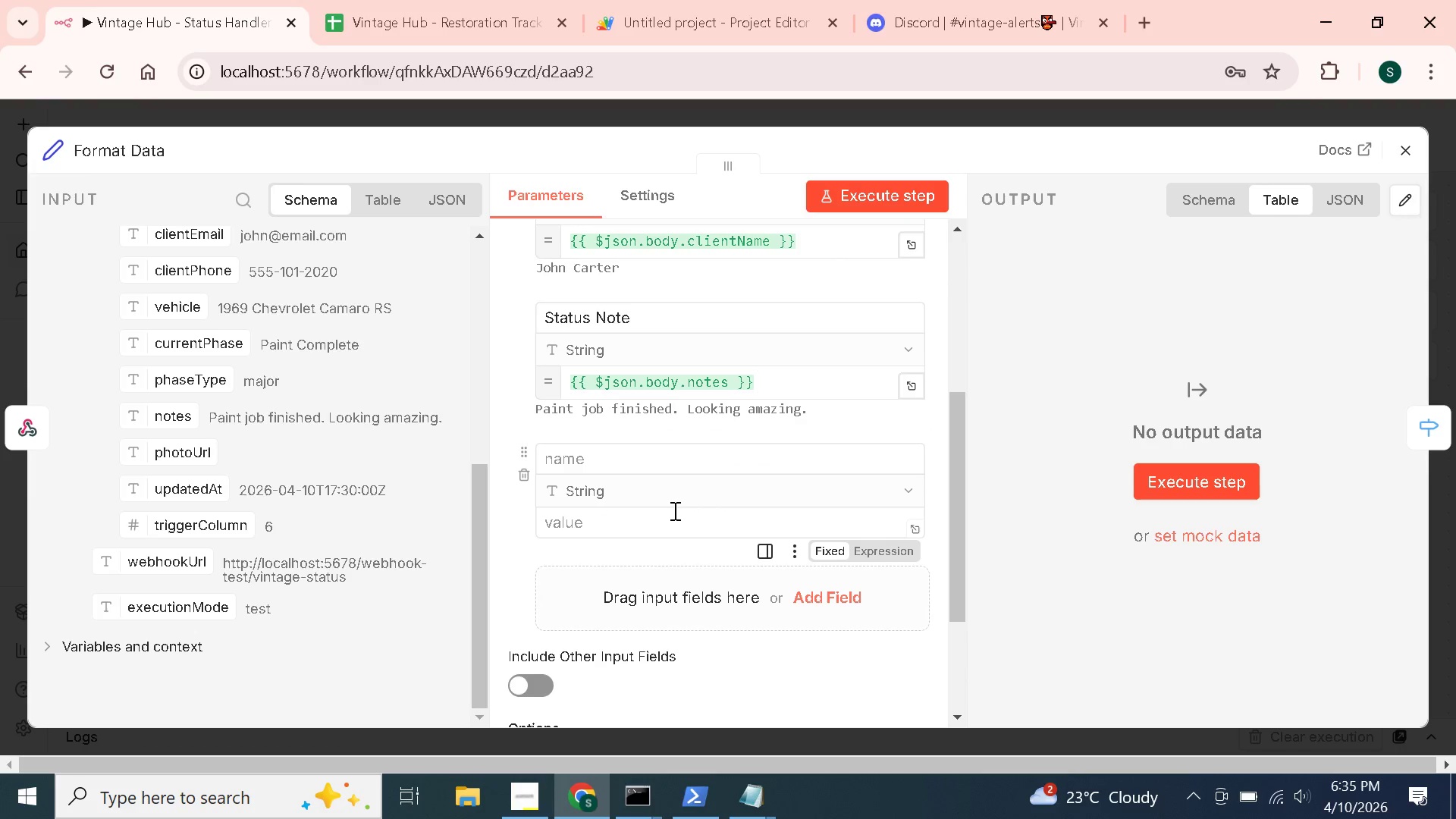 
left_click([650, 467])
 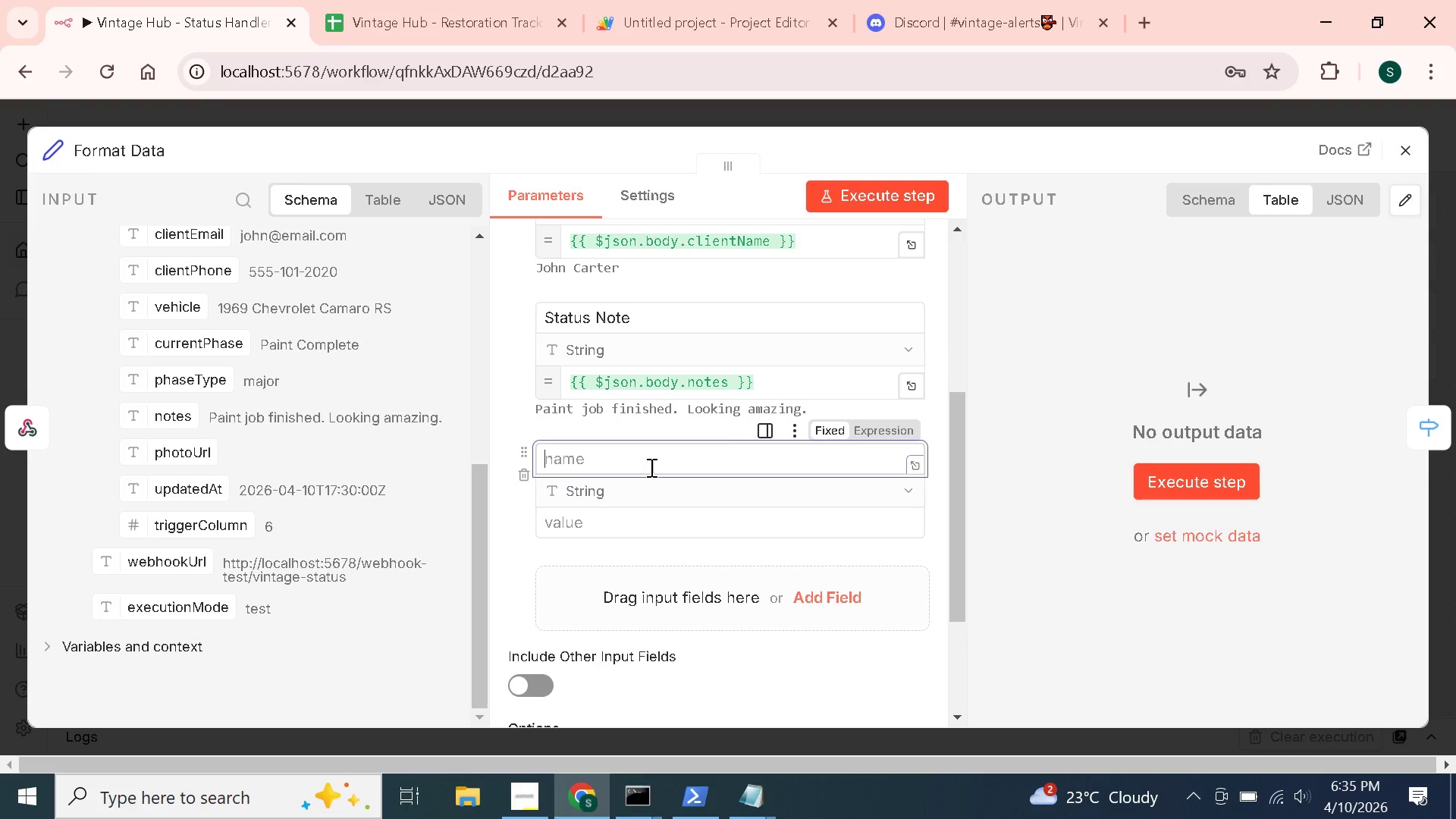 
type(Update )
key(Backspace)
type(Date)
 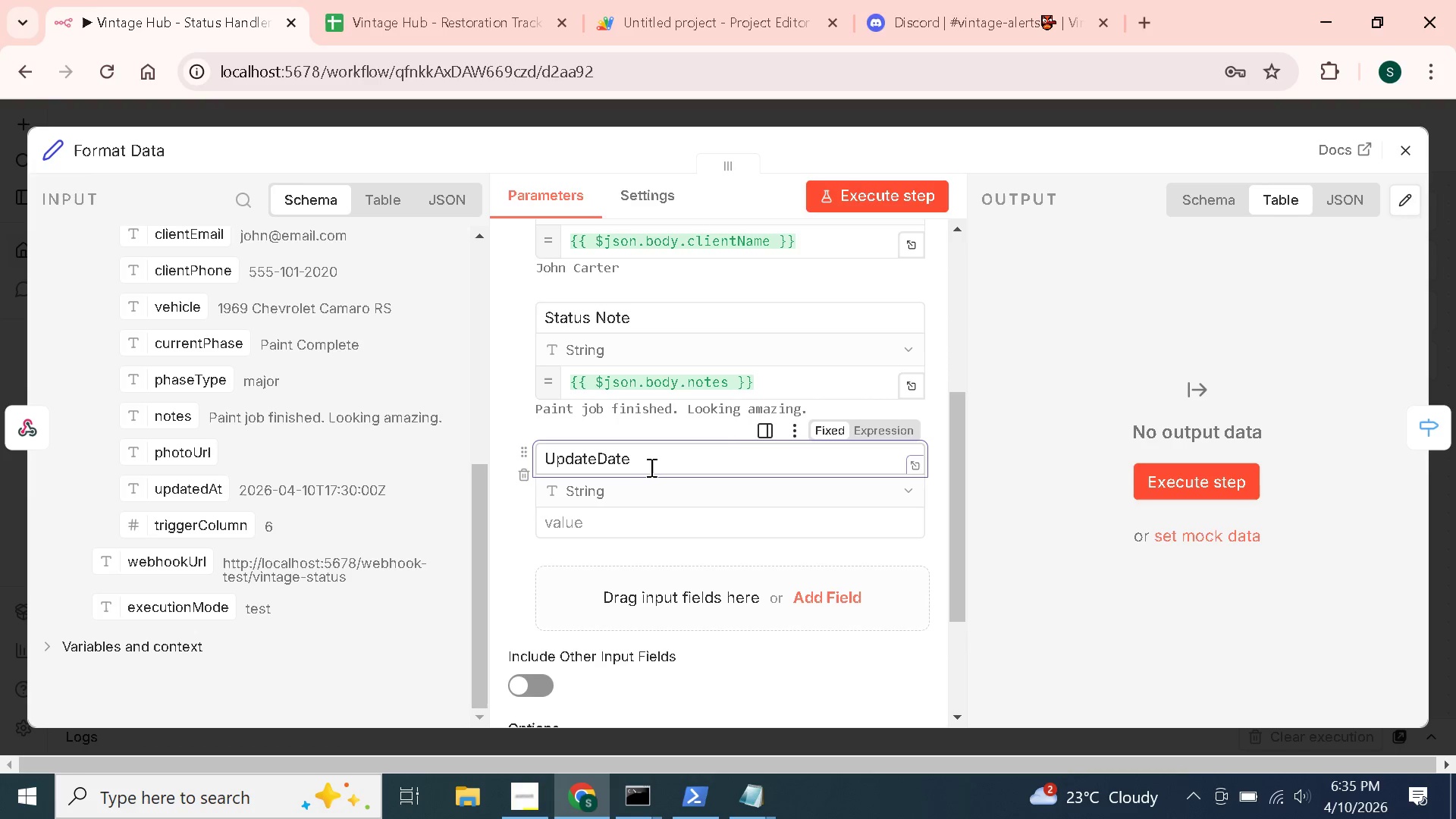 
left_click([637, 528])
 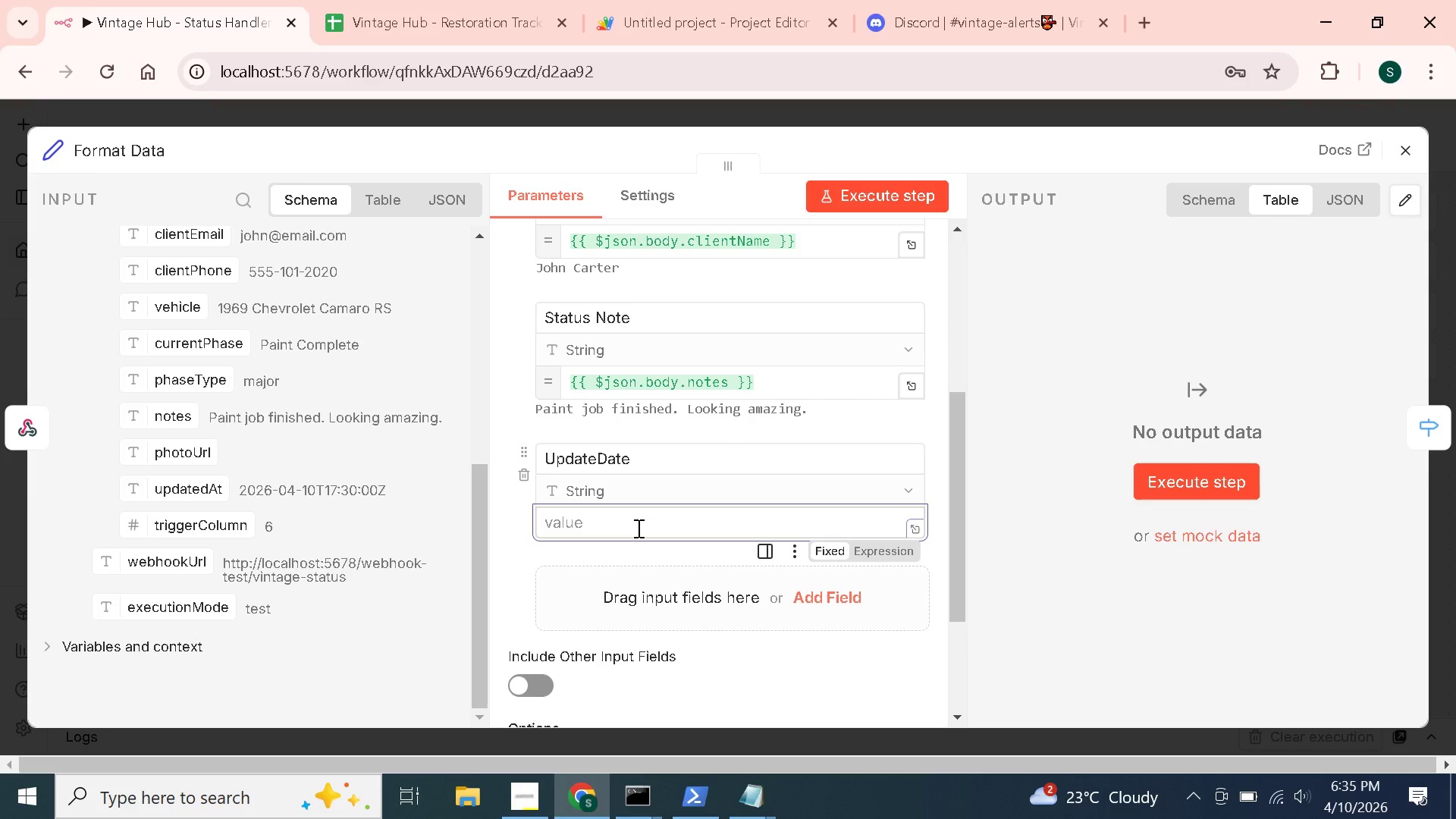 
key(Shift+BracketLeft)
 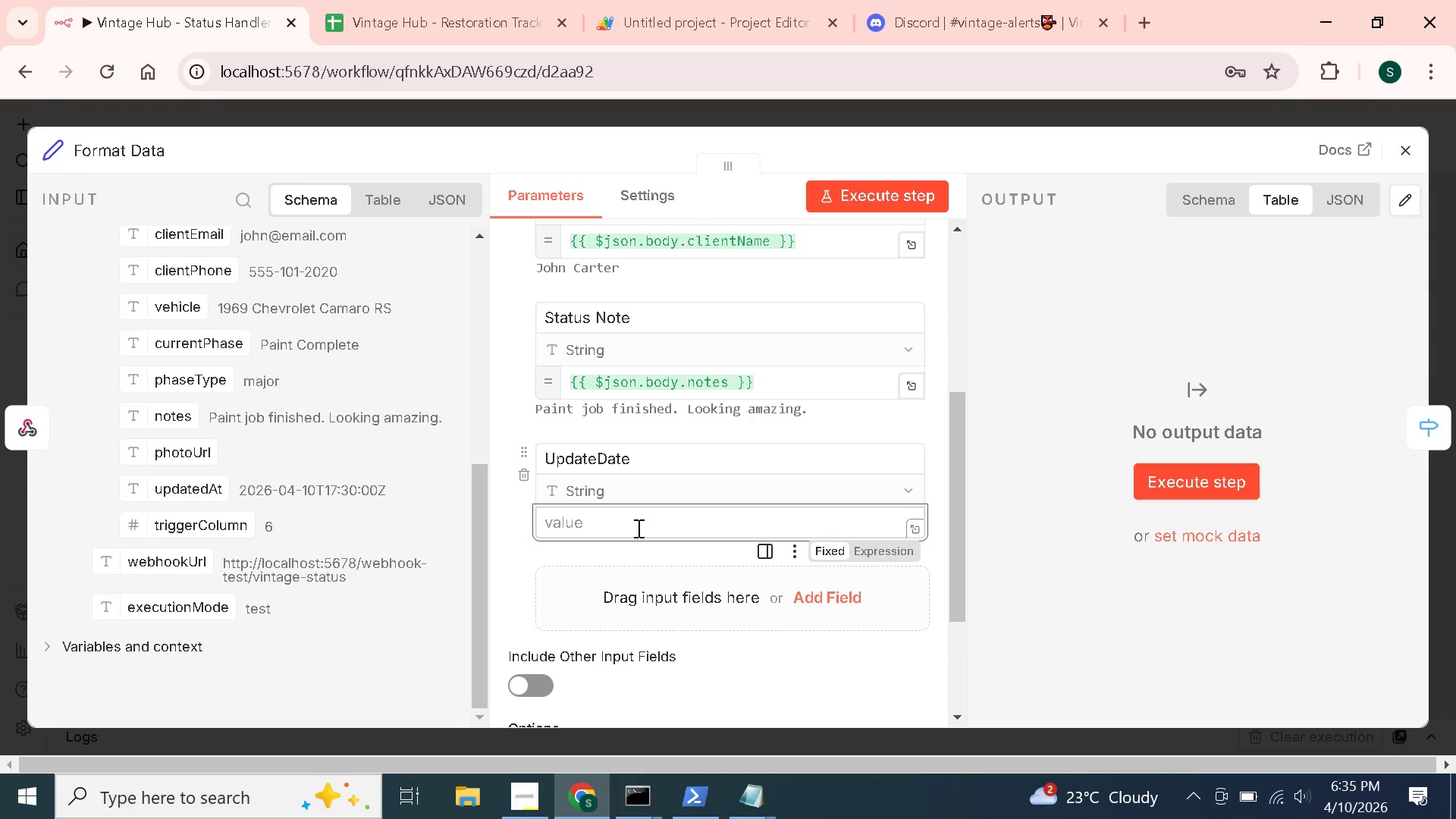 
key(Shift+BracketLeft)
 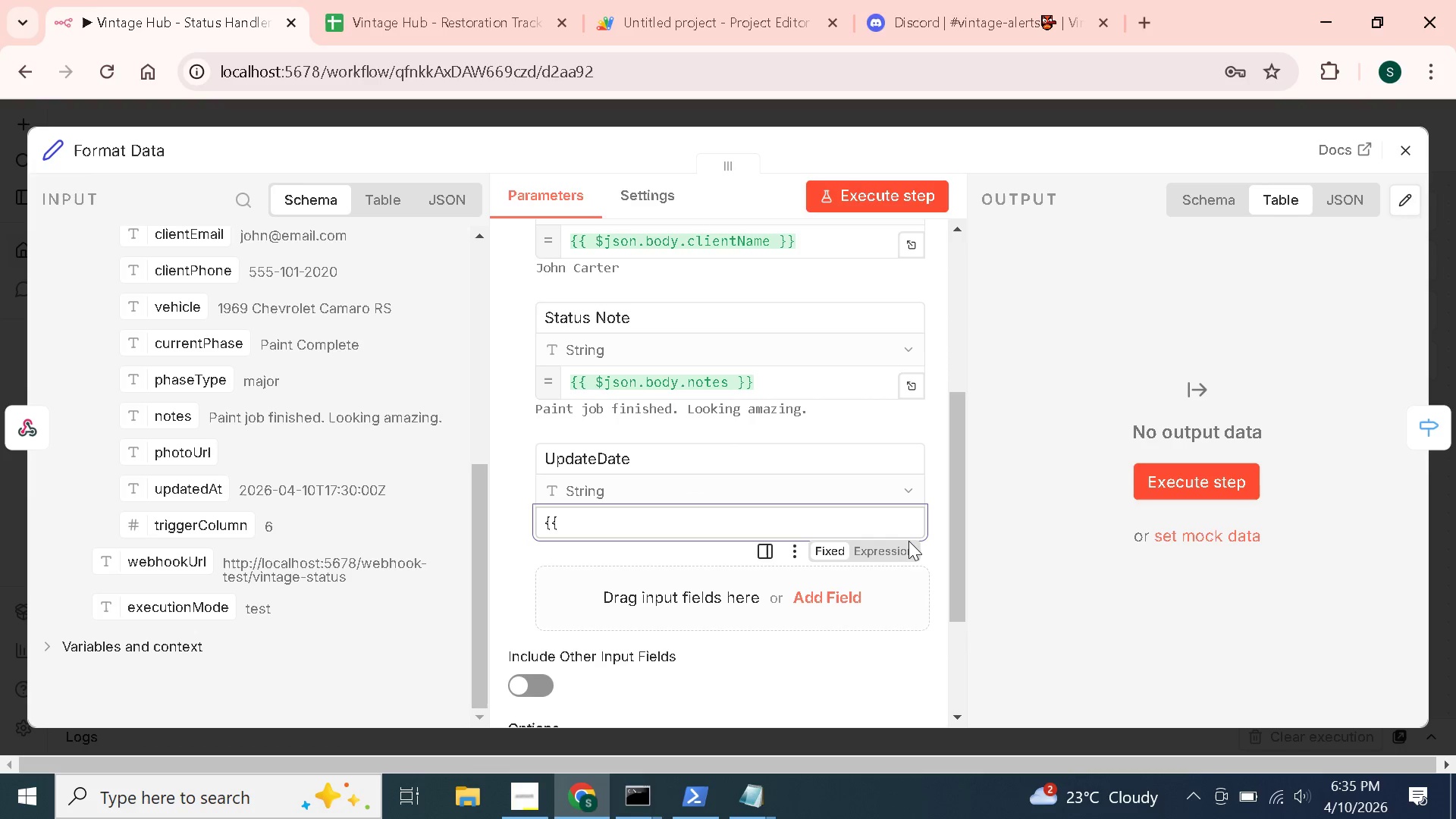 
left_click([887, 545])
 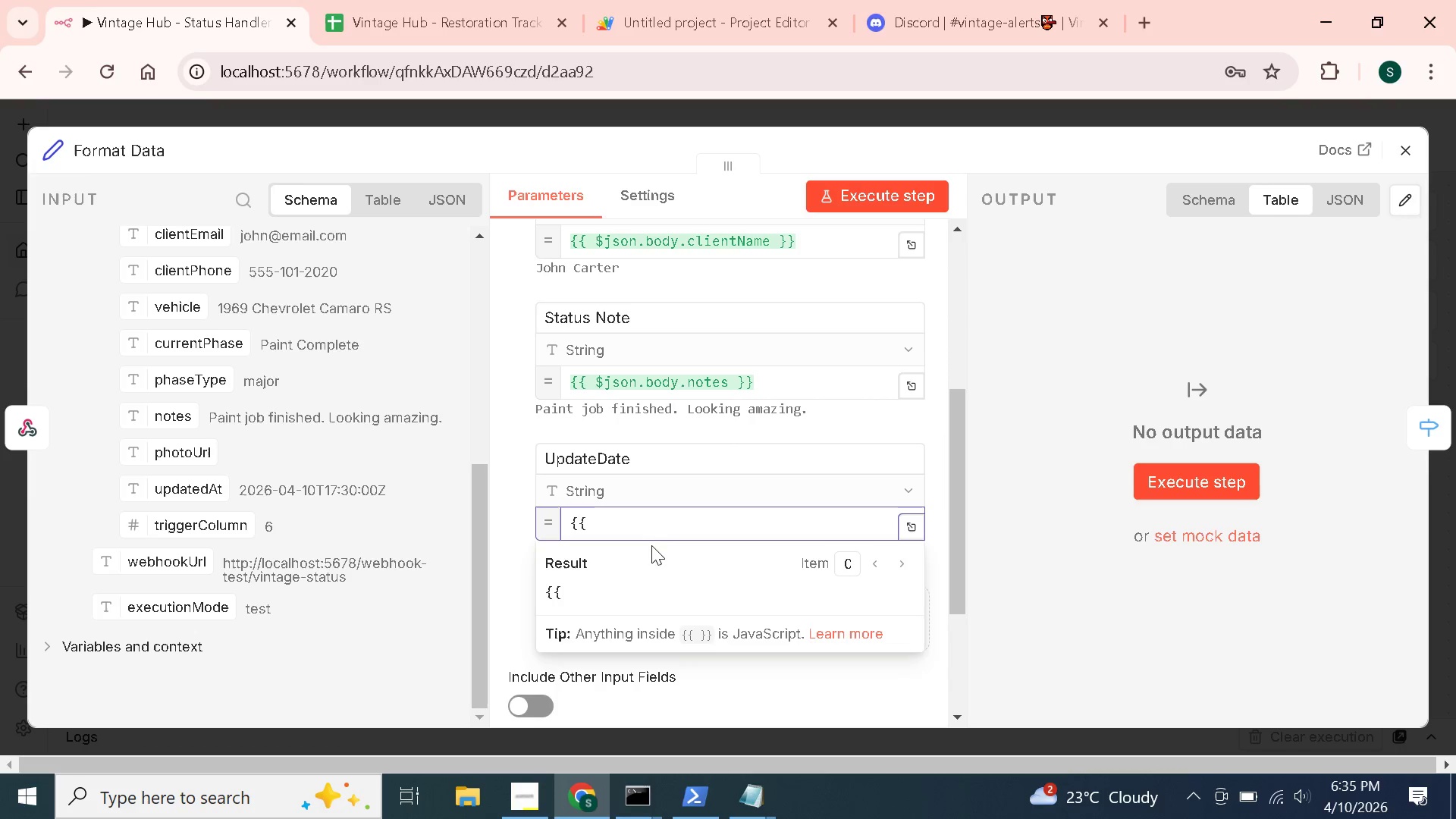 
left_click([649, 526])
 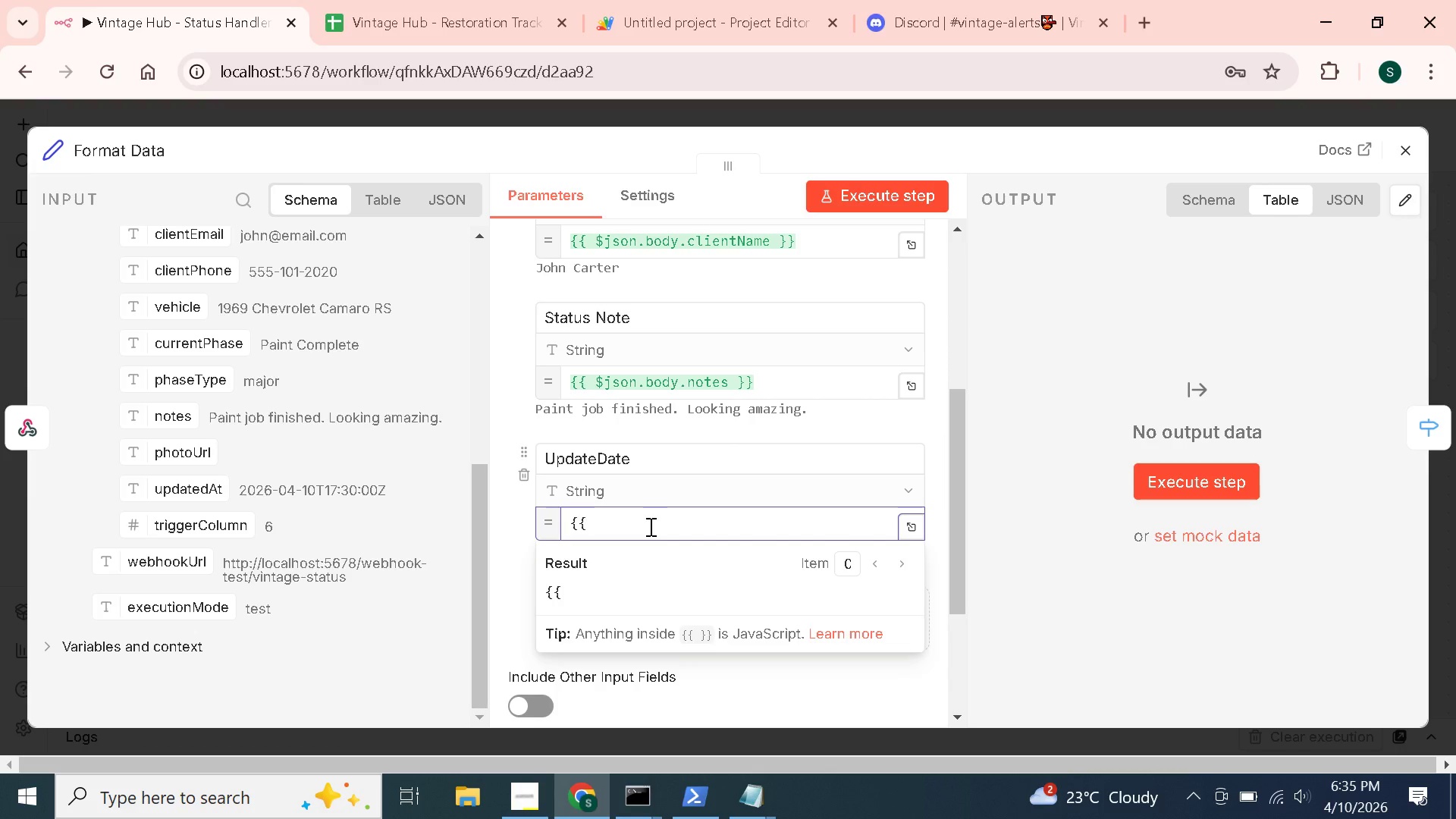 
key(Backspace)
 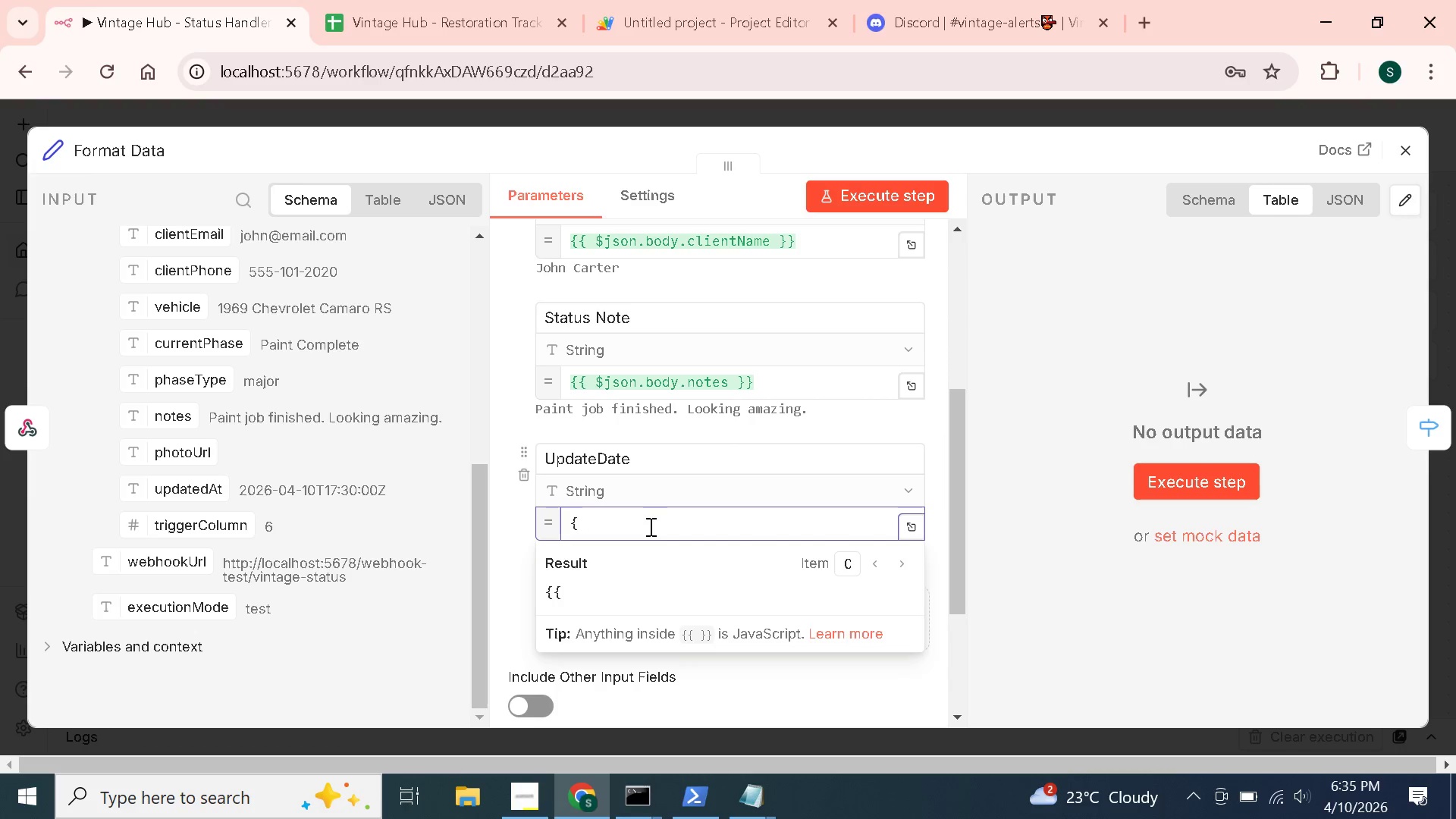 
key(Backspace)
 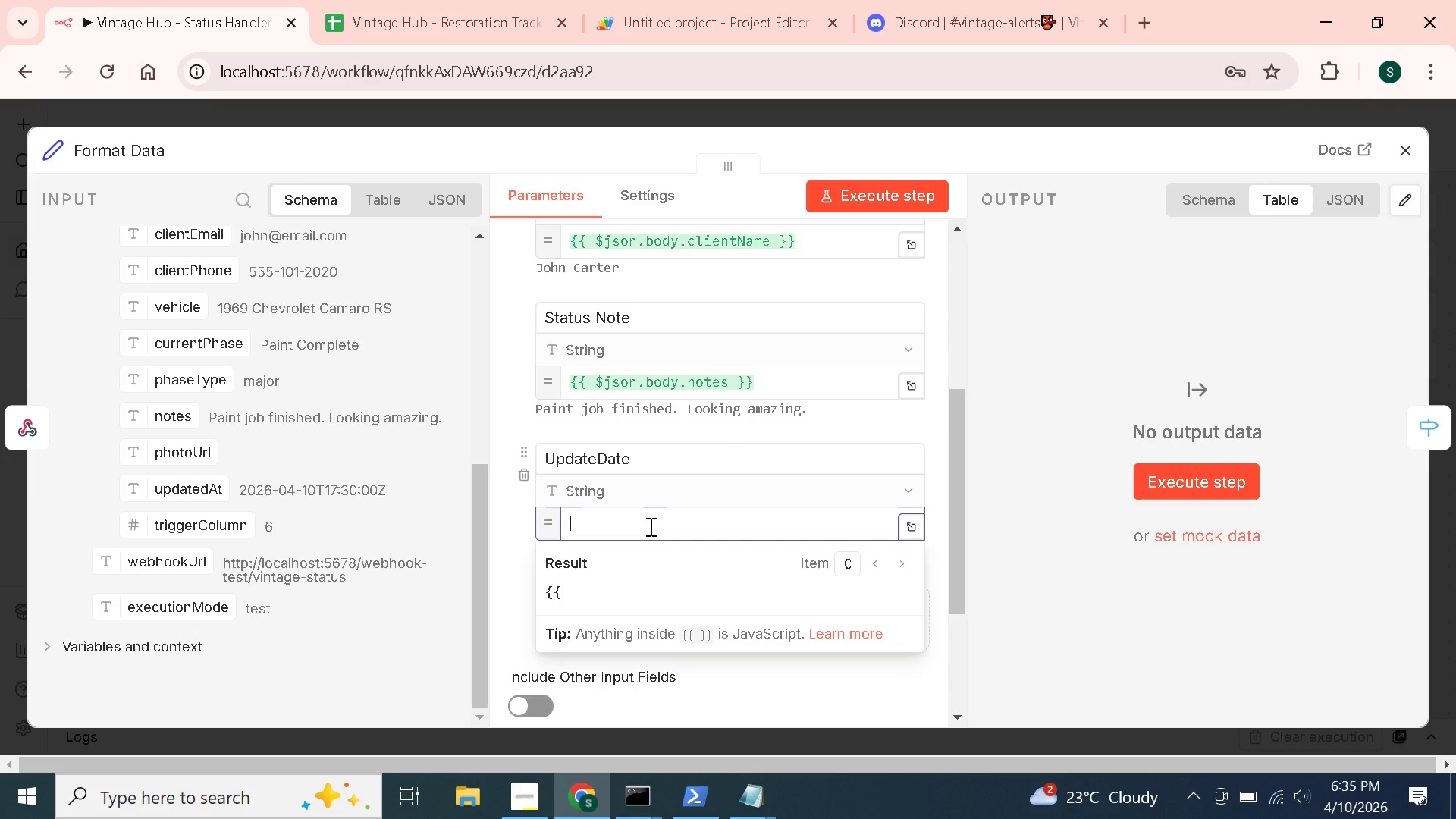 
key(Shift+BracketLeft)
 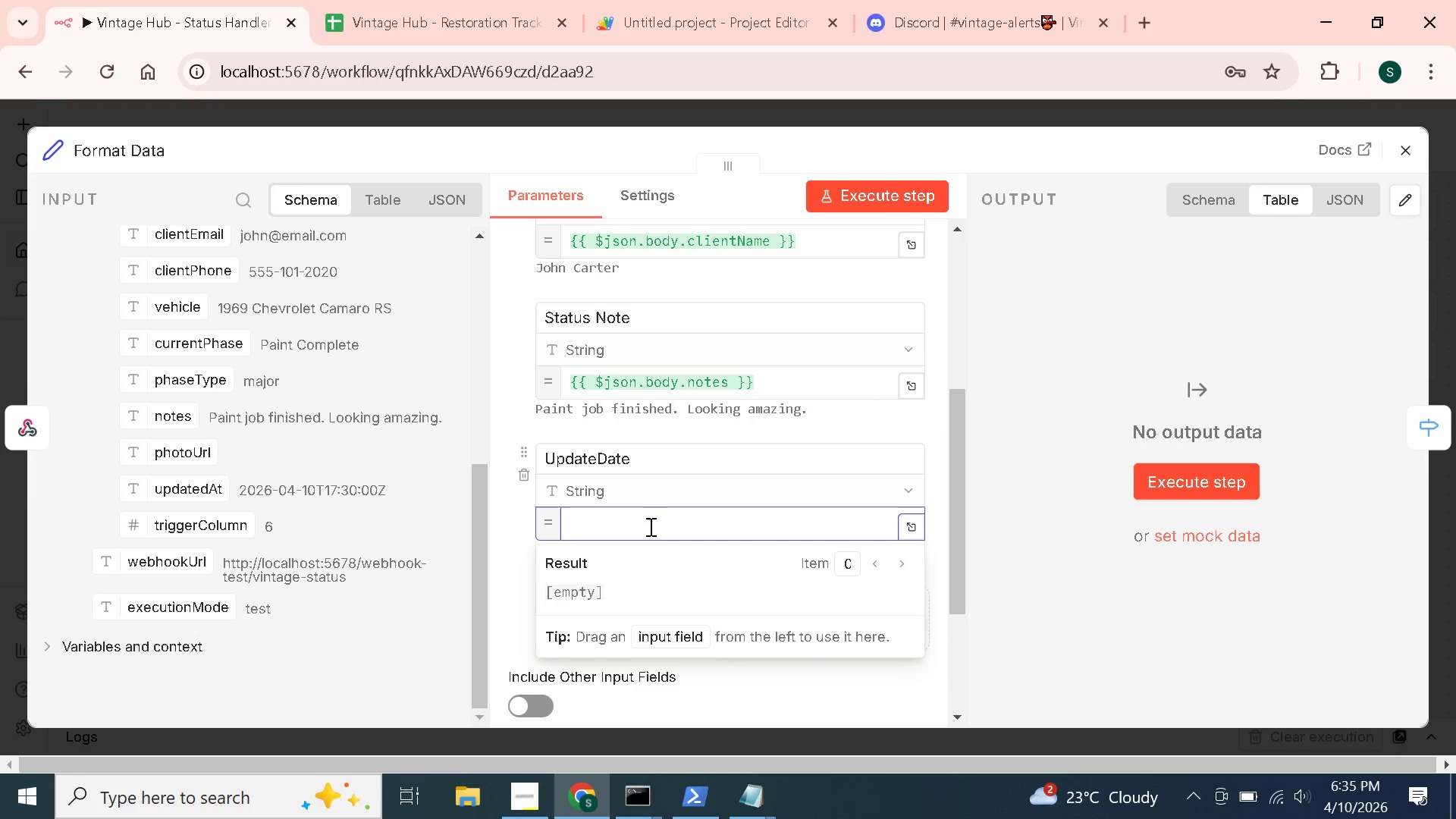 
key(Shift+BracketLeft)
 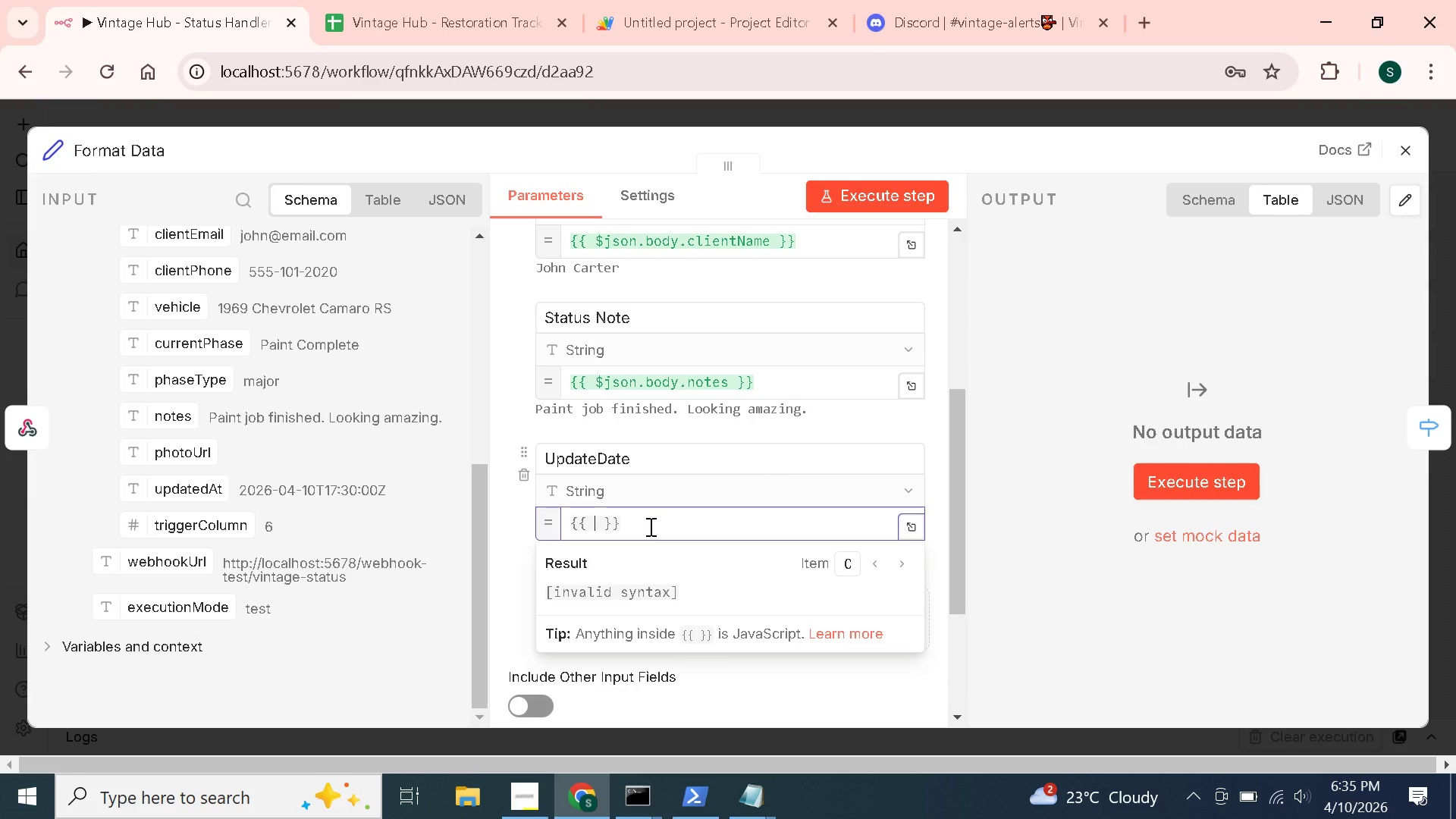 
type($now.format)
key(Backspace)
key(Backspace)
key(Backspace)
 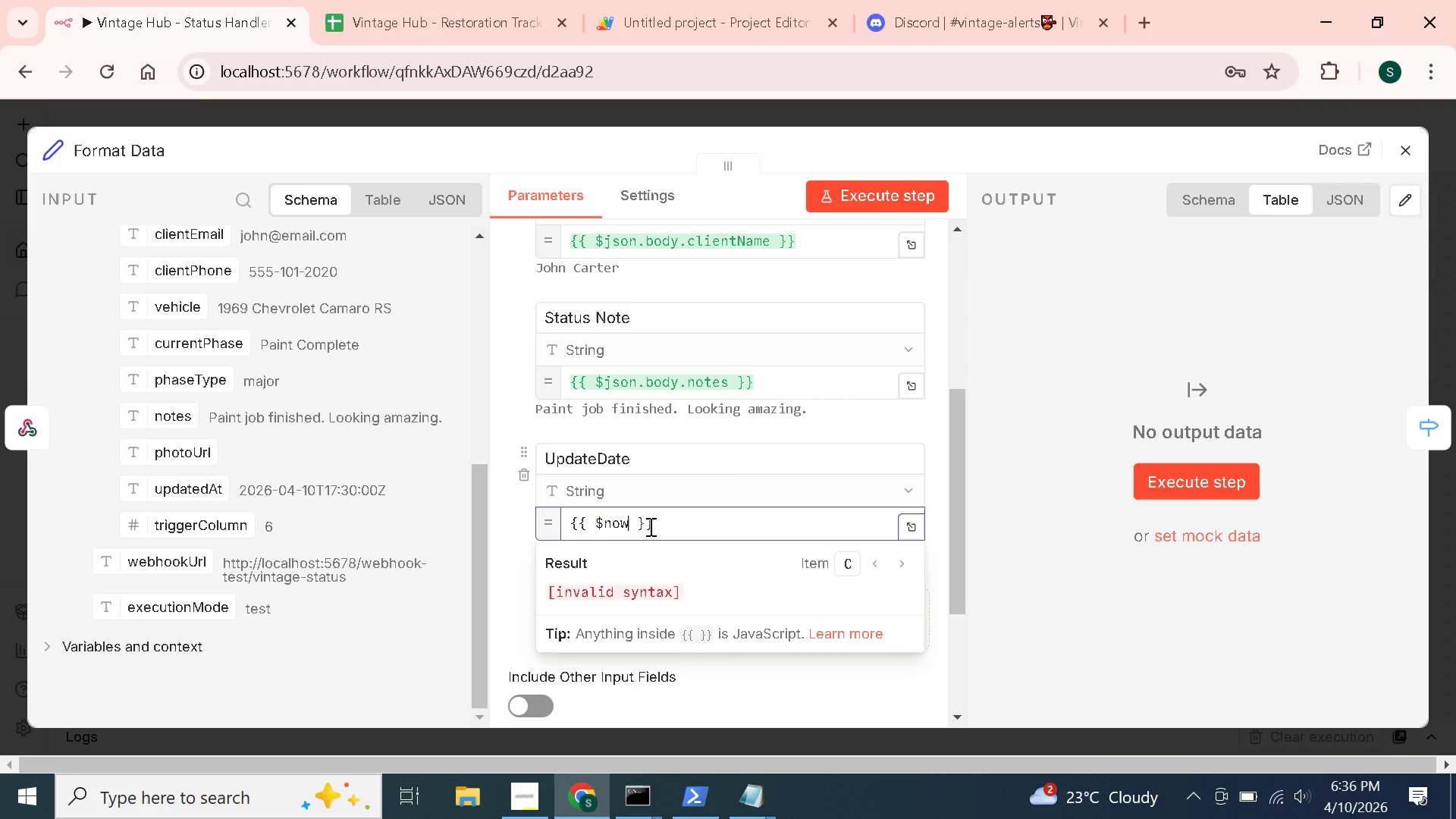 
left_click([698, 596])
 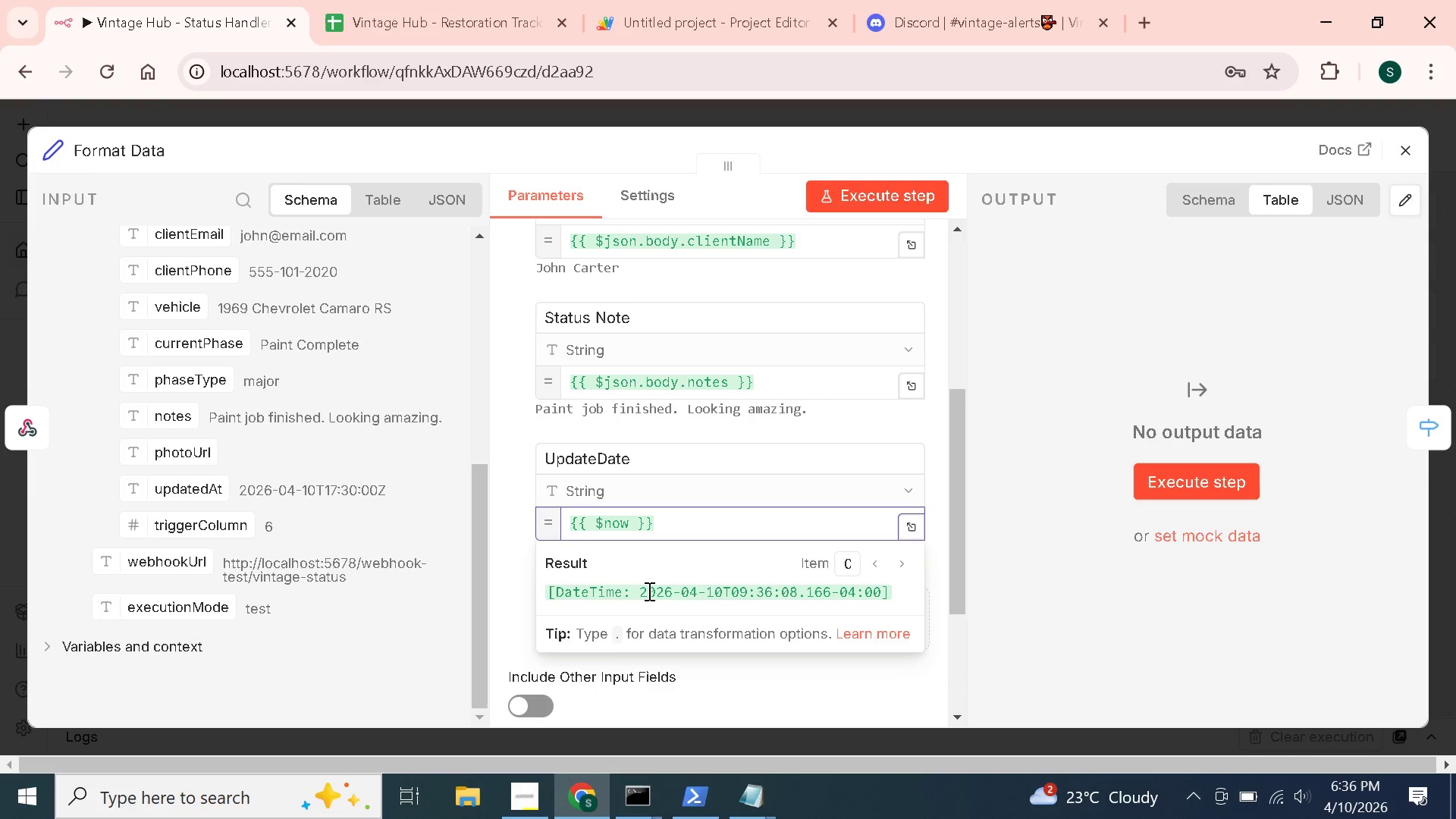 
double_click([636, 588])
 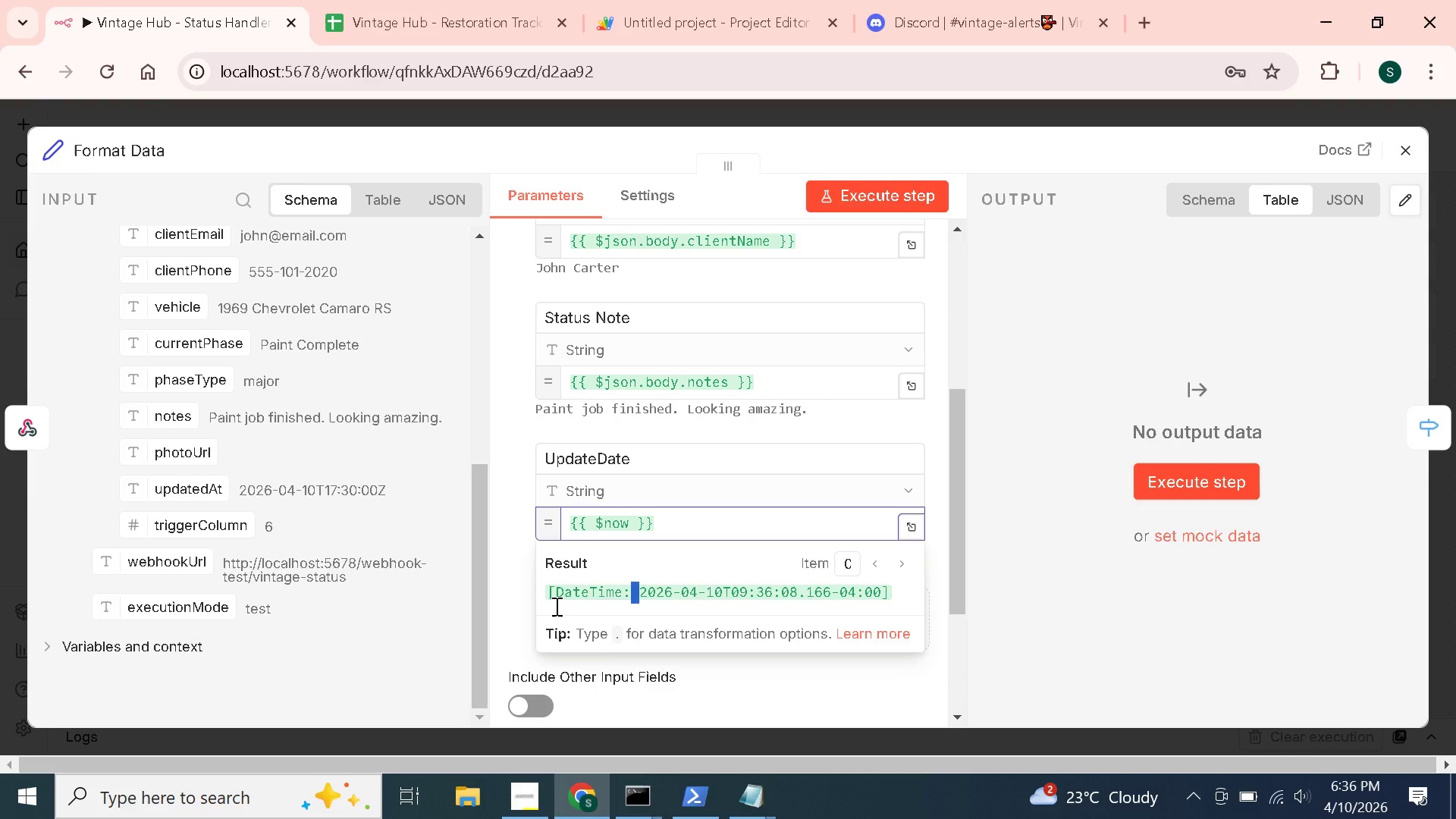 
left_click([555, 606])
 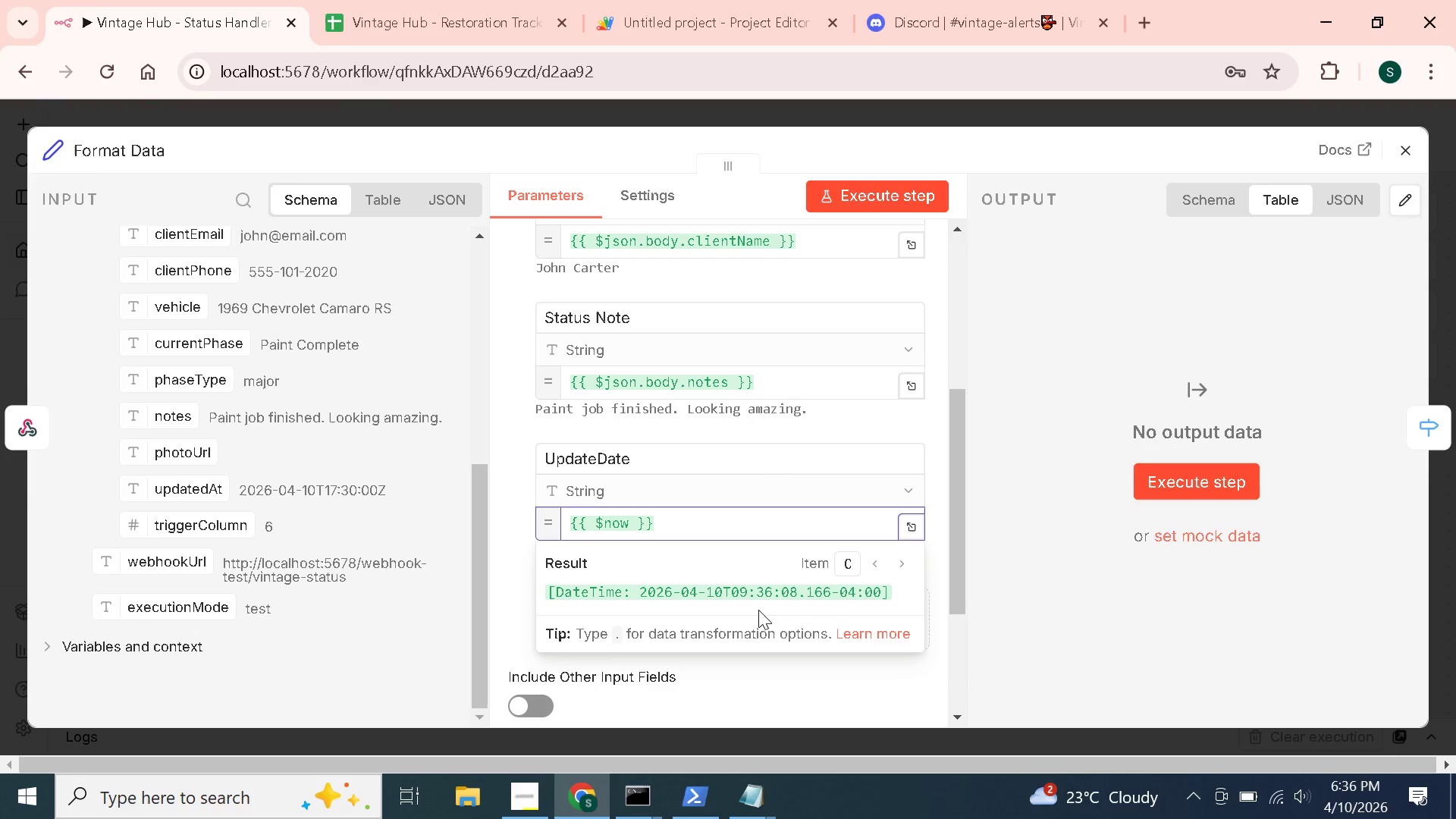 
key(Enter)
 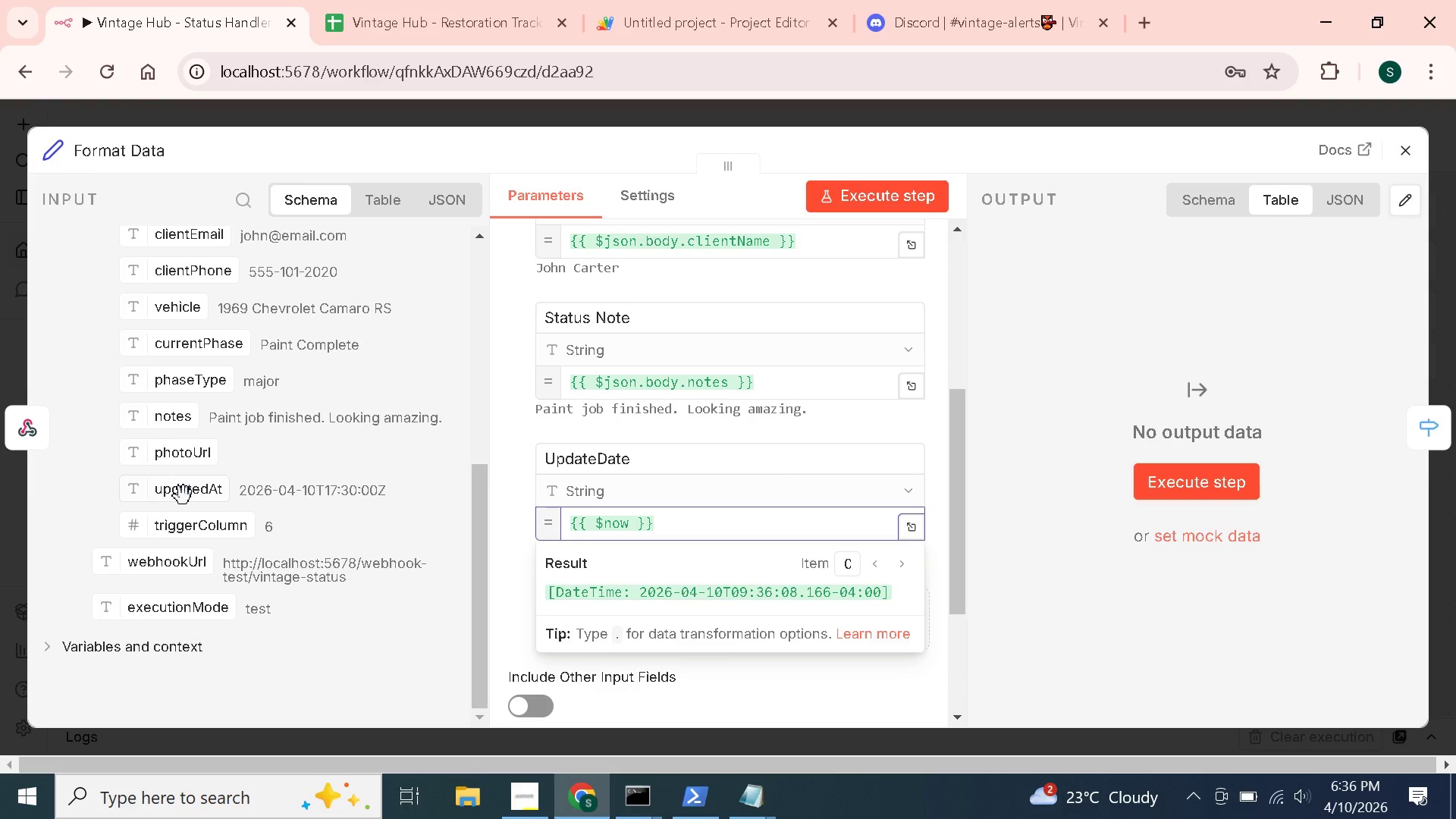 
wait(5.91)
 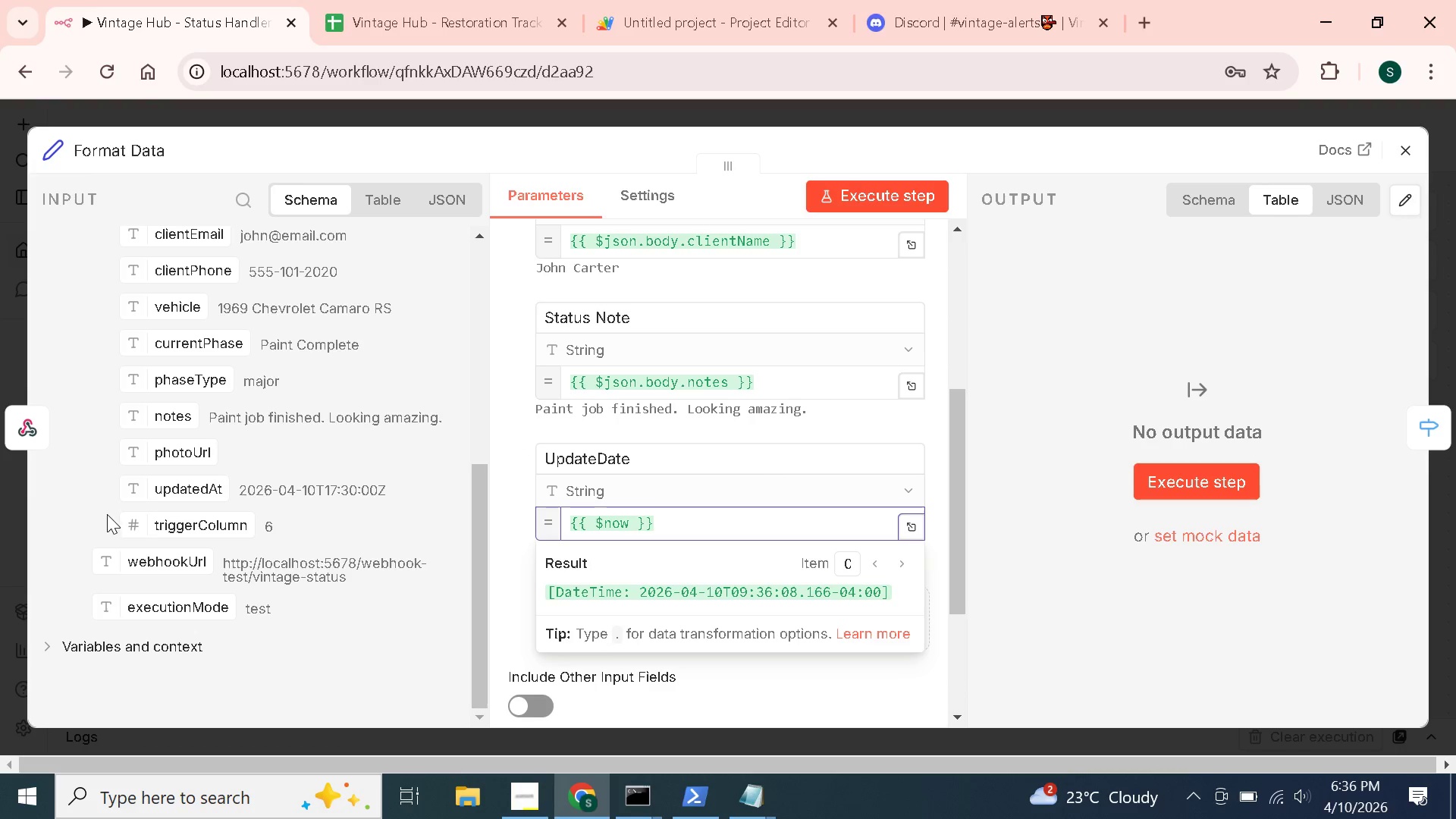 
left_click_drag(start_coordinate=[184, 496], to_coordinate=[633, 530])
 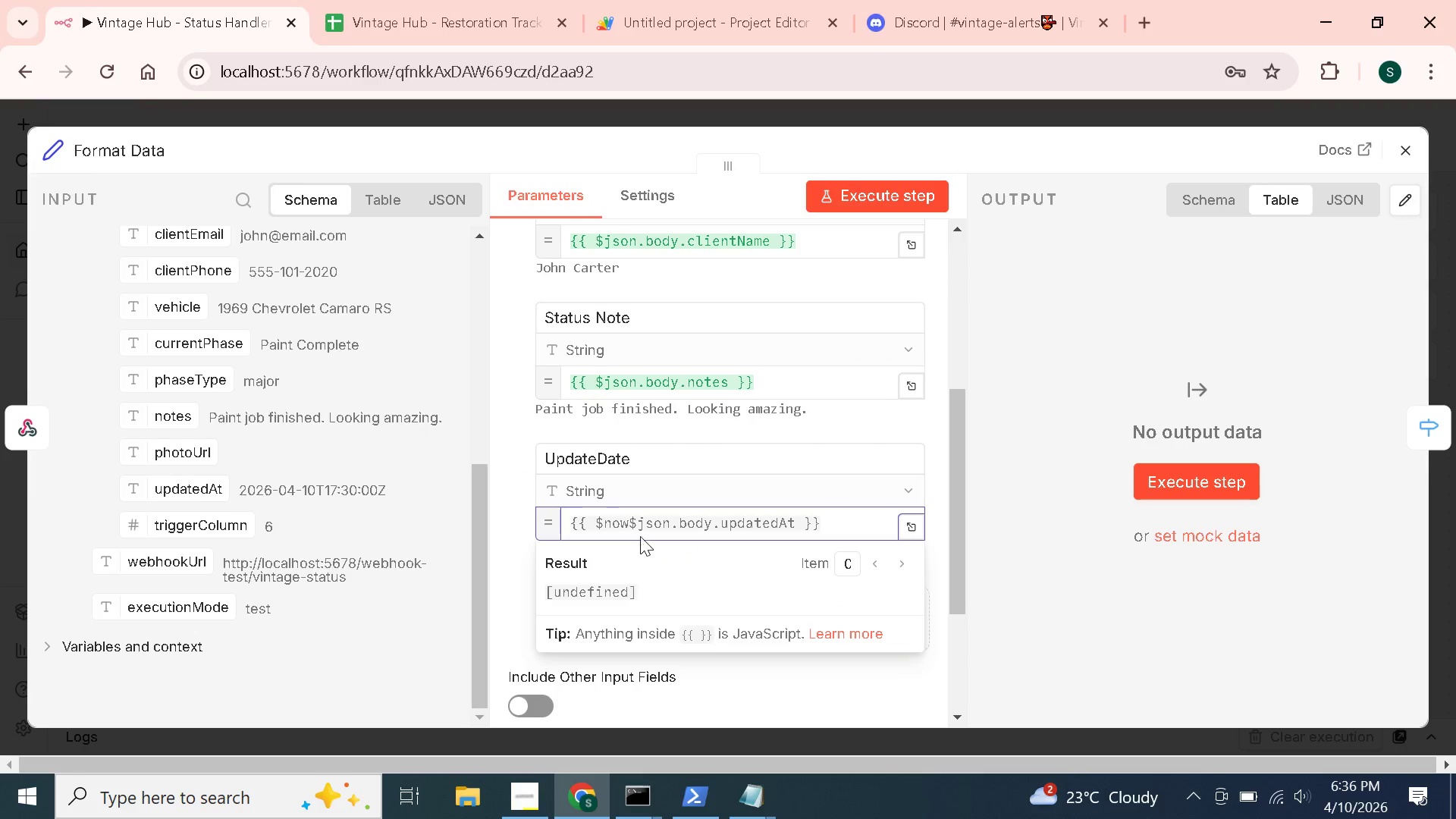 
left_click([626, 521])
 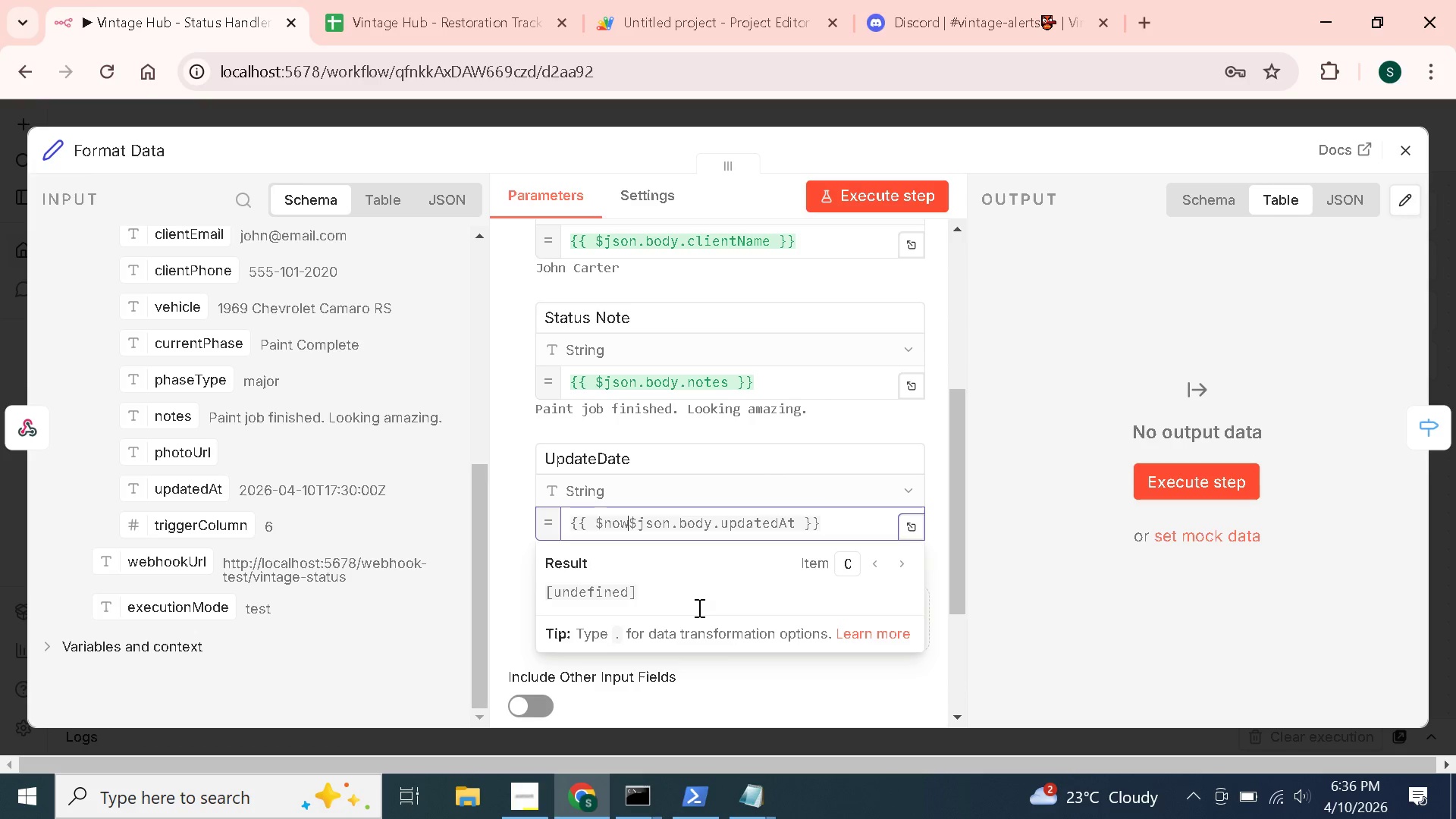 
wait(5.89)
 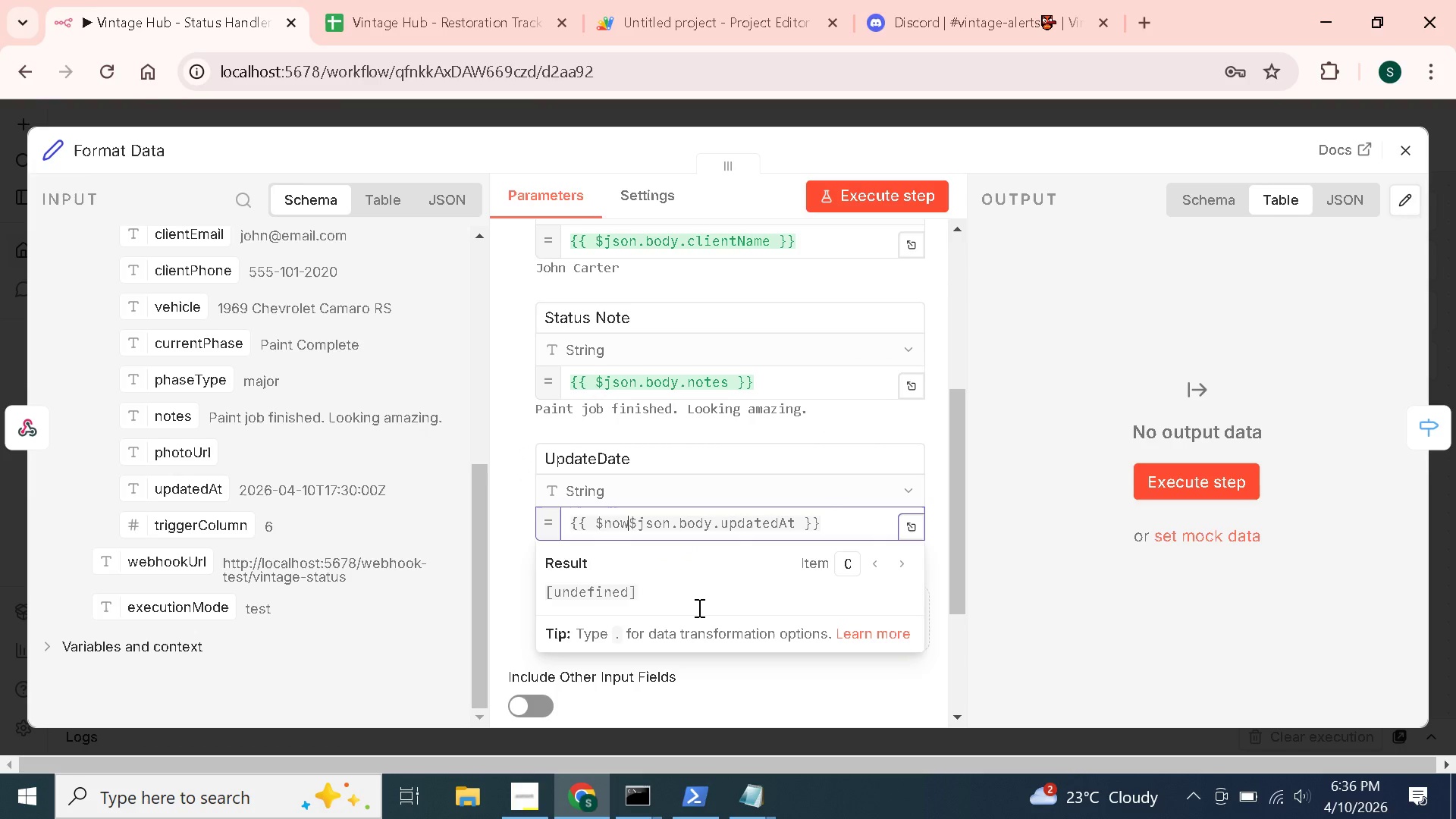 
hold_key(key=ArrowDown, duration=1.24)
 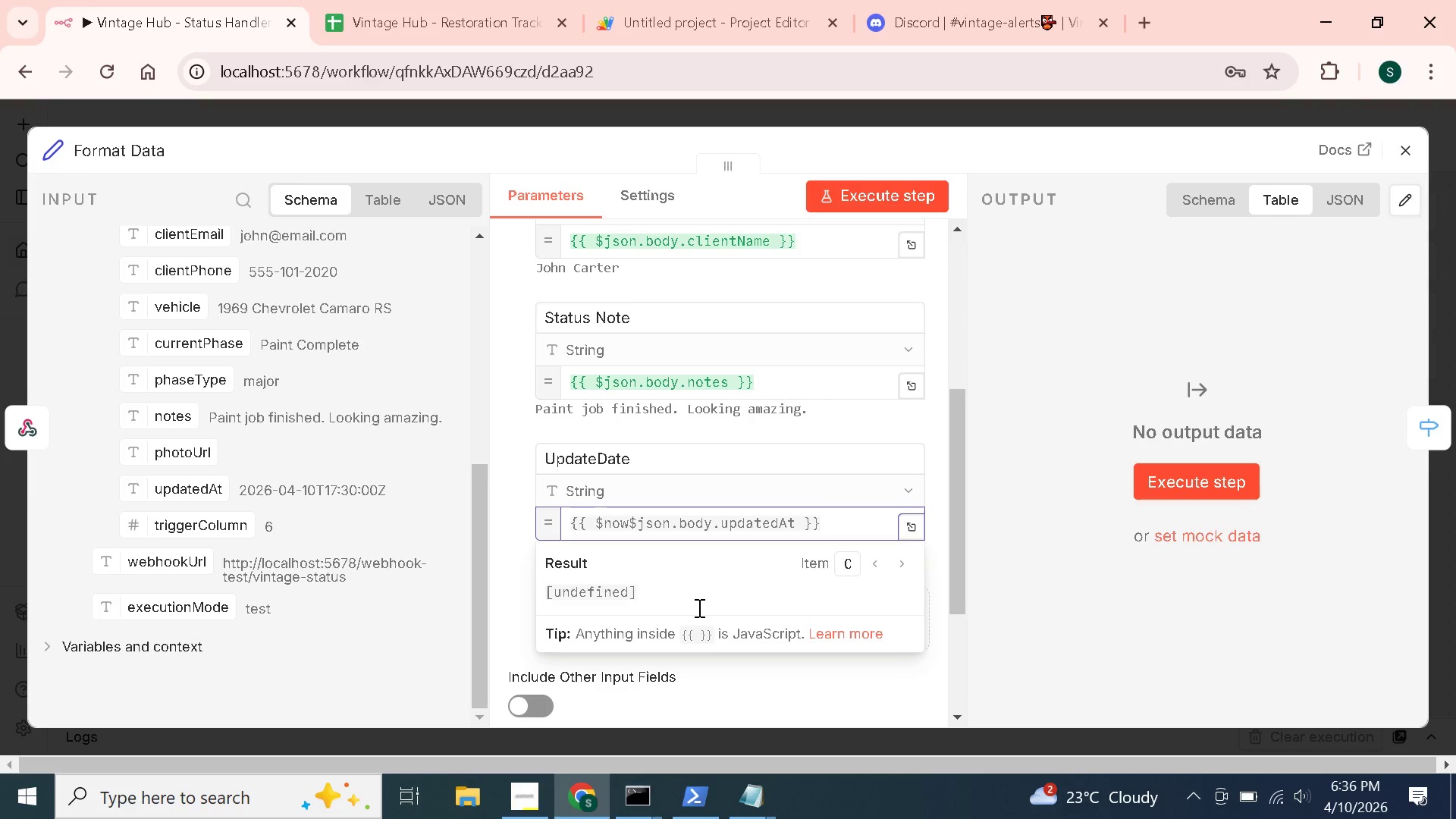 
key(Control+ControlRight)
 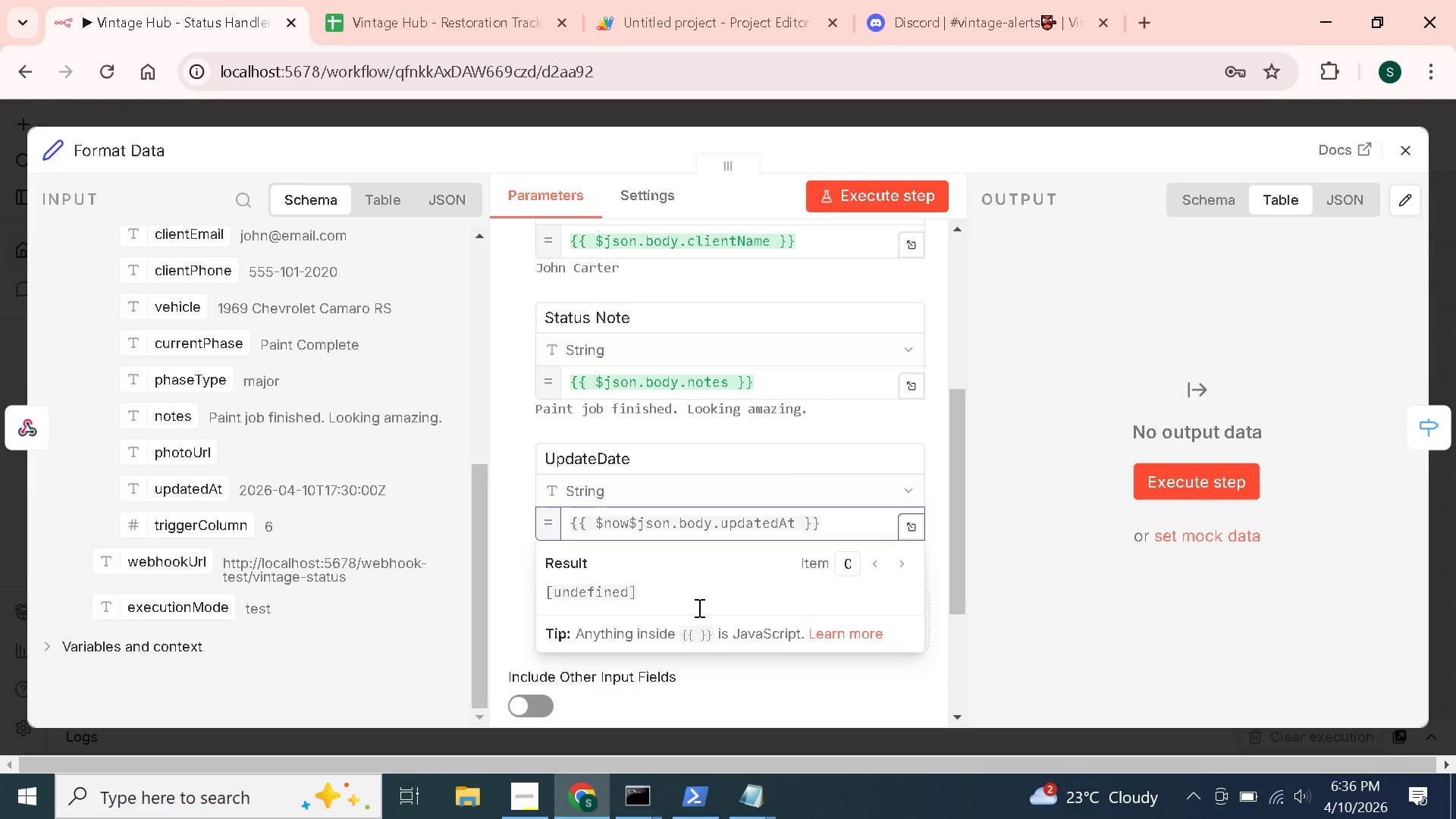 
key(Control+ControlRight)
 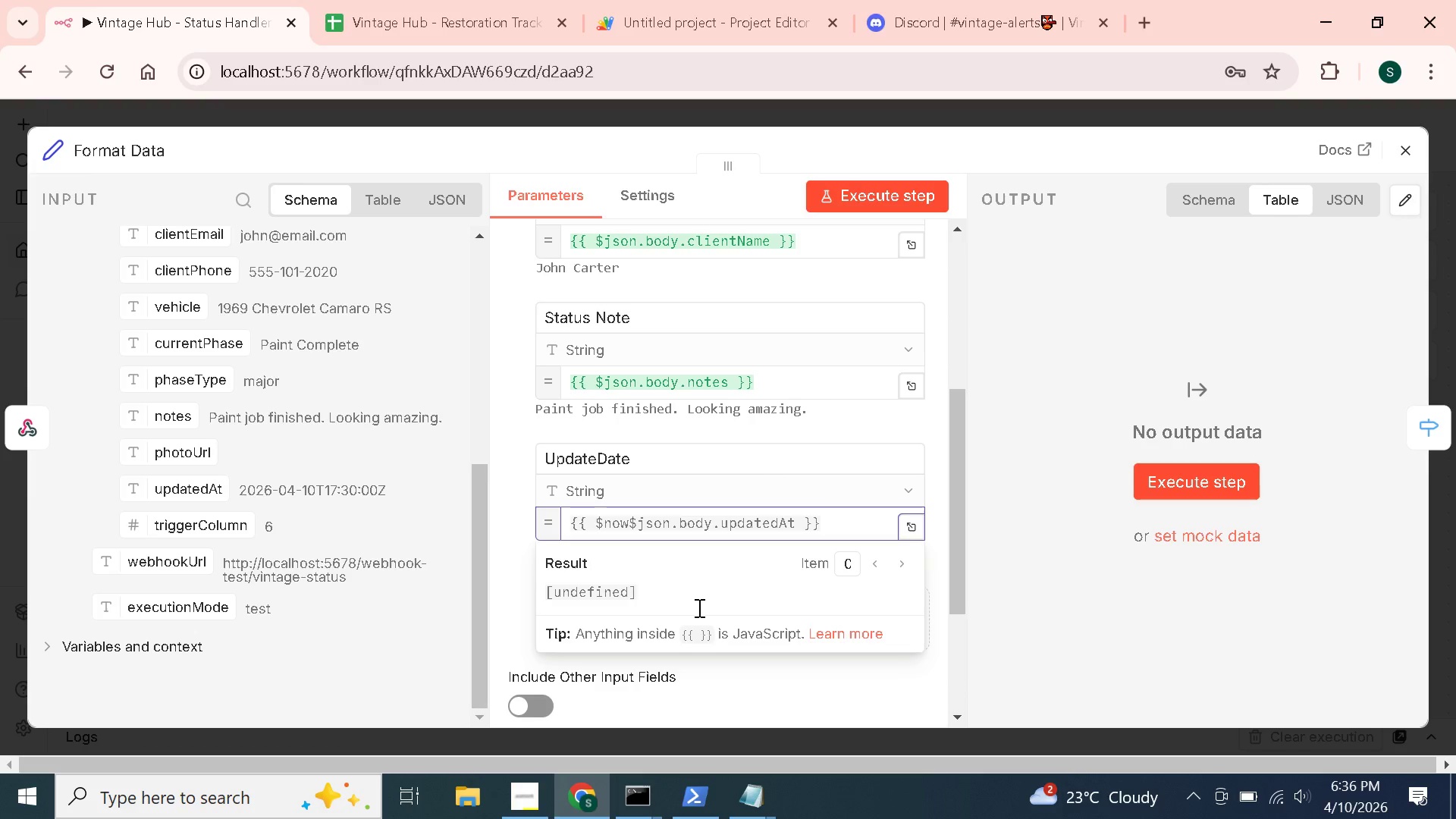 
key(ArrowLeft)
 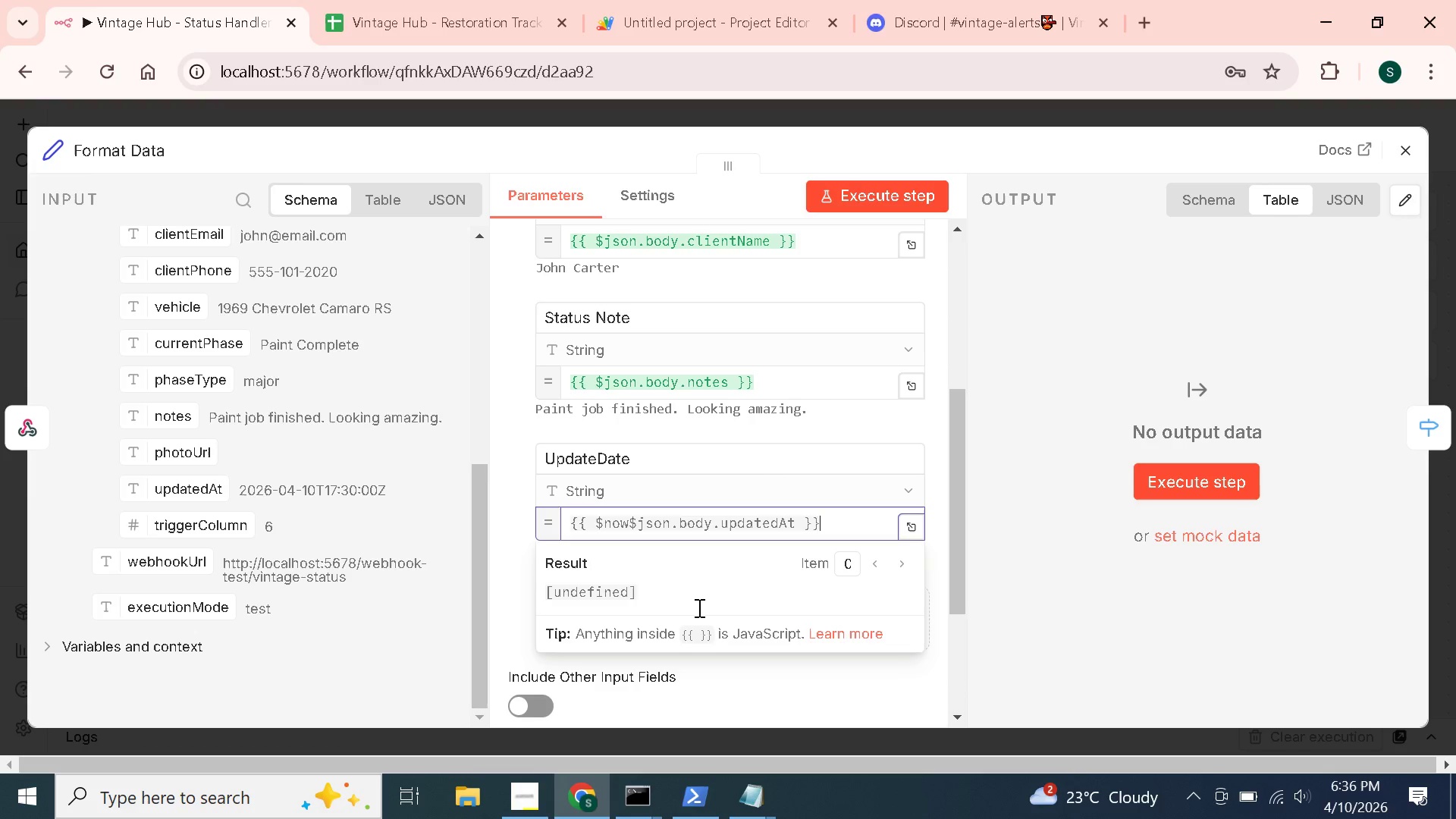 
key(ArrowLeft)
 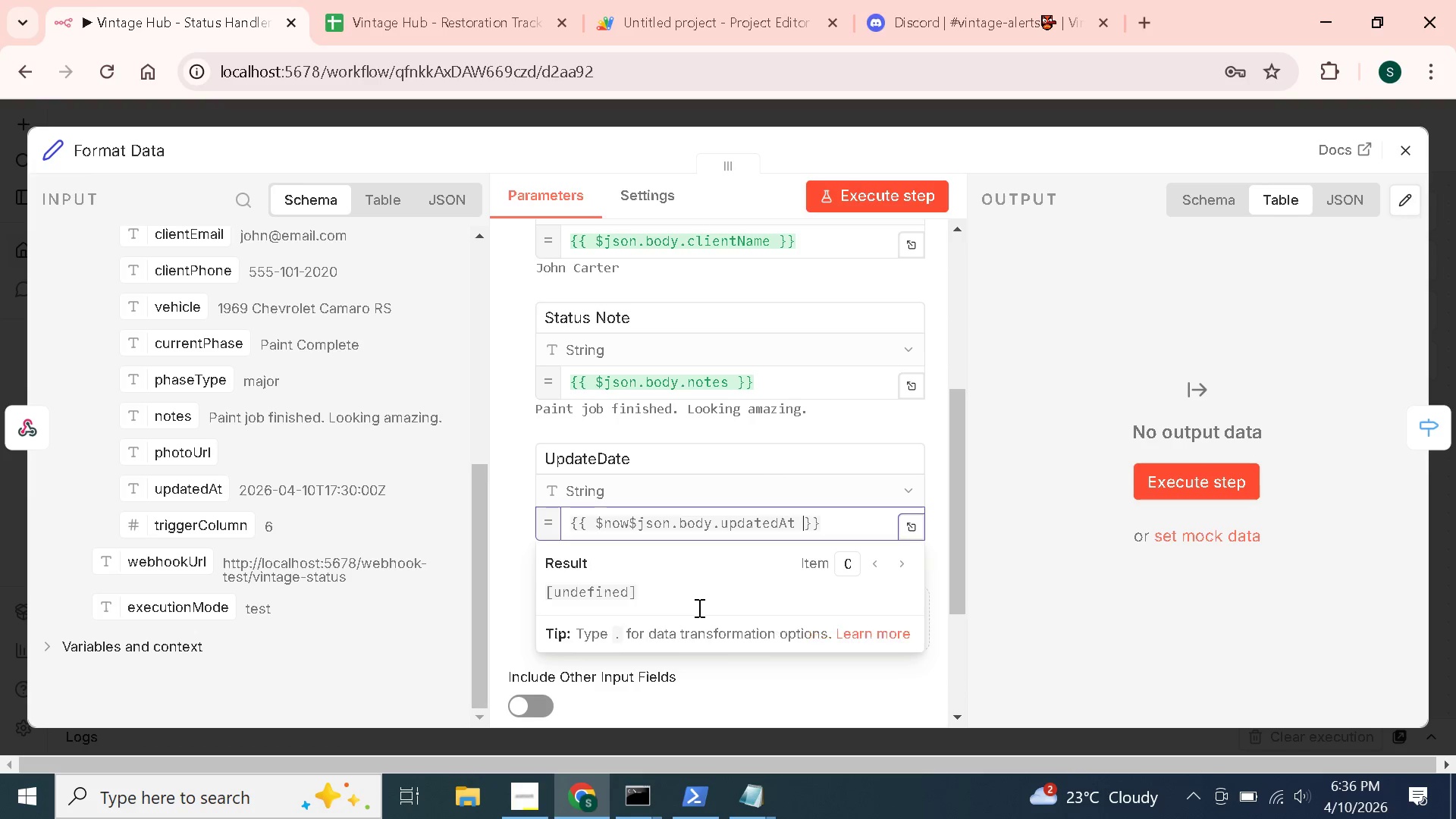 
key(ArrowLeft)
 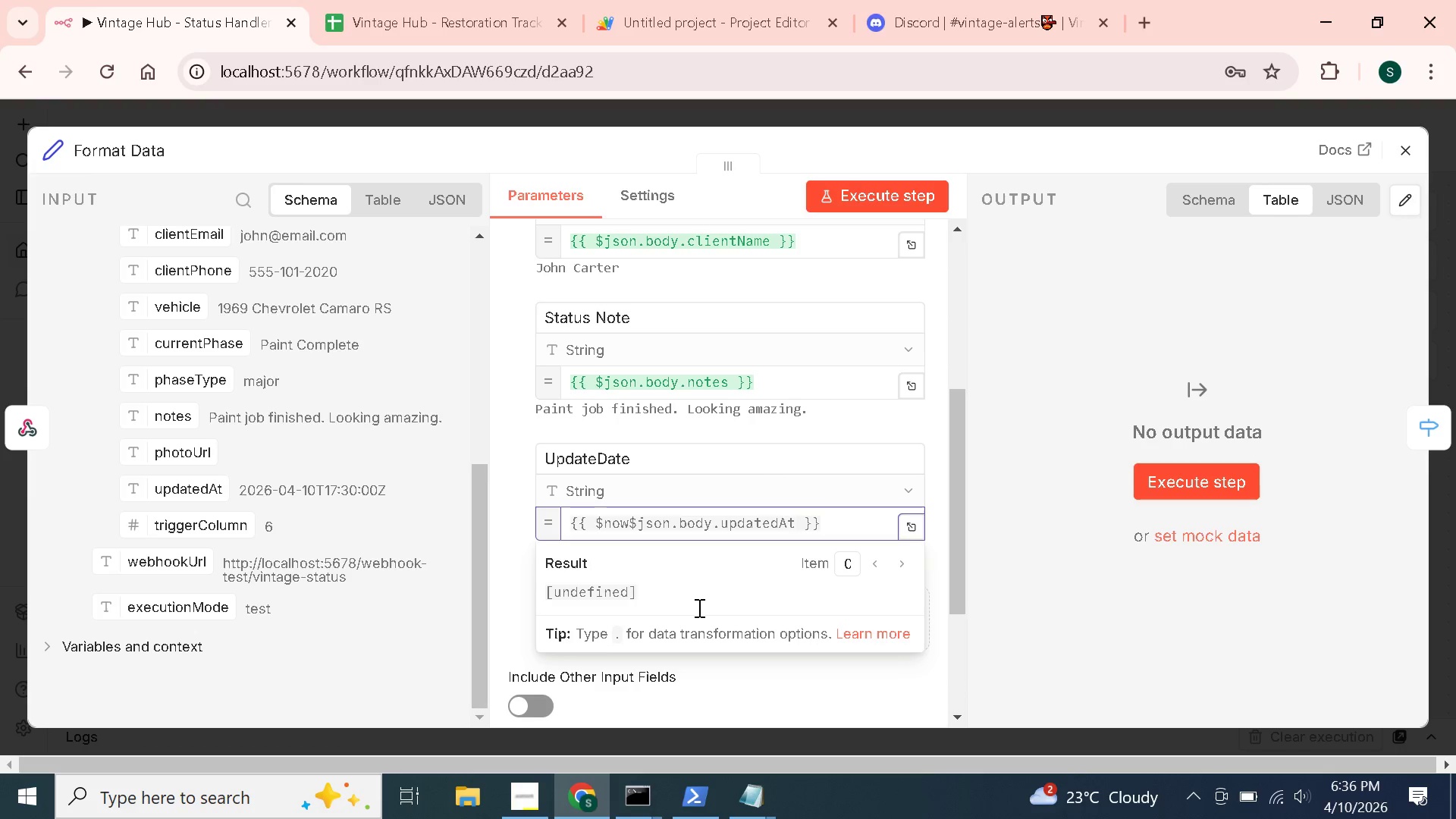 
hold_key(key=Backspace, duration=1.52)
 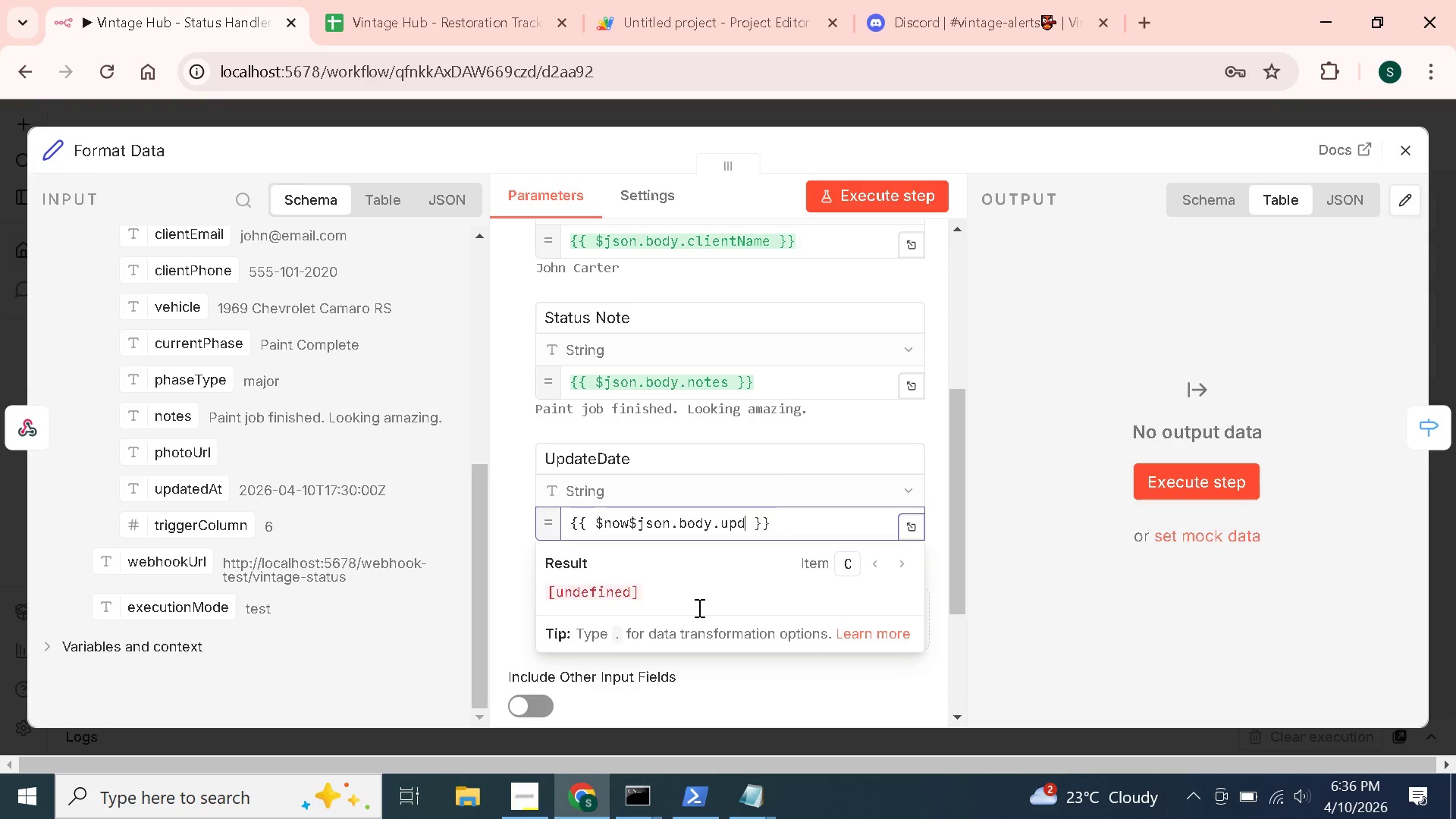 
hold_key(key=Backspace, duration=0.59)
 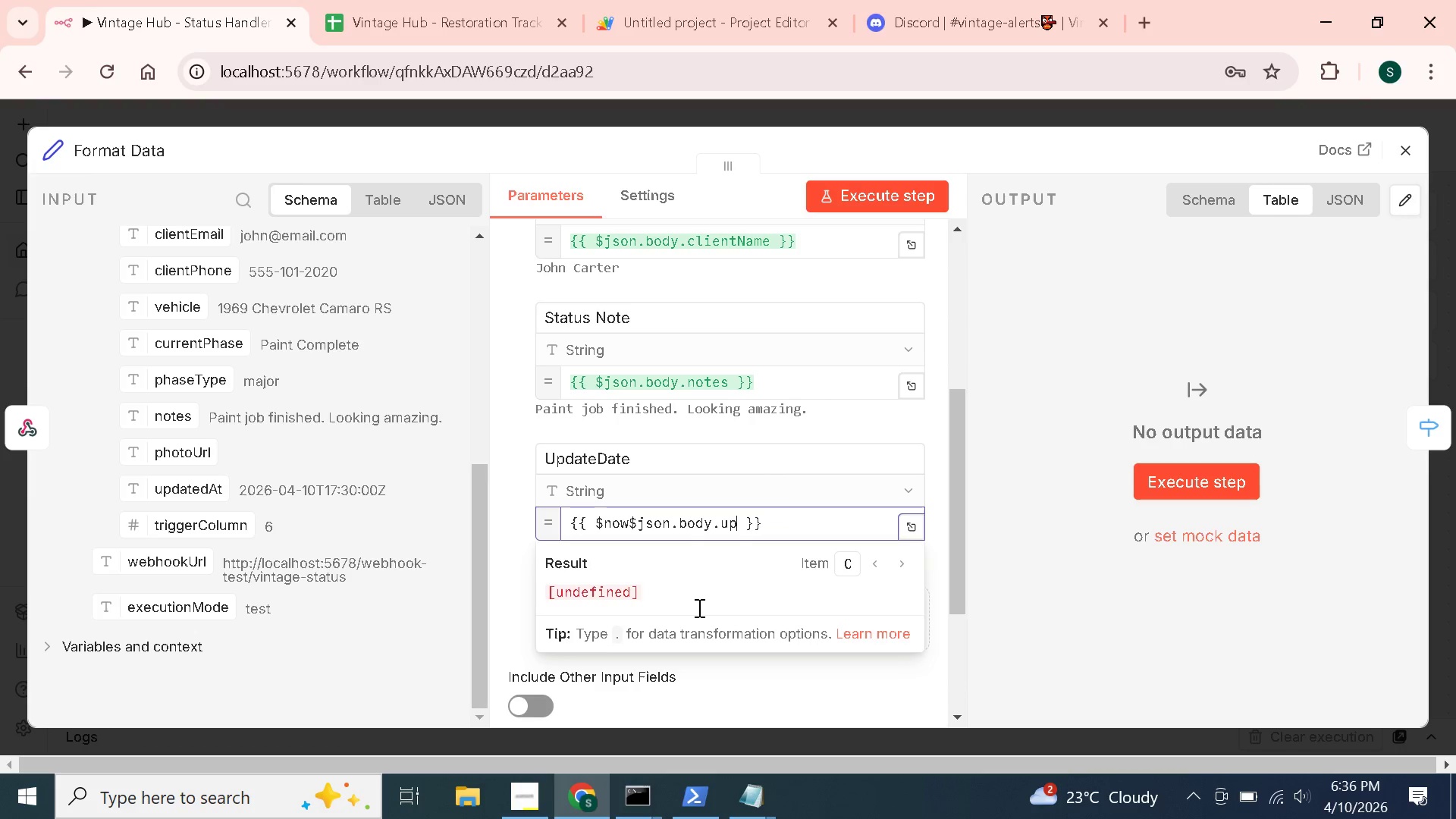 
key(Backspace)
key(Backspace)
key(Backspace)
key(Backspace)
key(Backspace)
key(Backspace)
key(Backspace)
key(Backspace)
key(Backspace)
key(Backspace)
key(Backspace)
key(Backspace)
key(Backspace)
key(Backspace)
type(w.format('MMMM)
 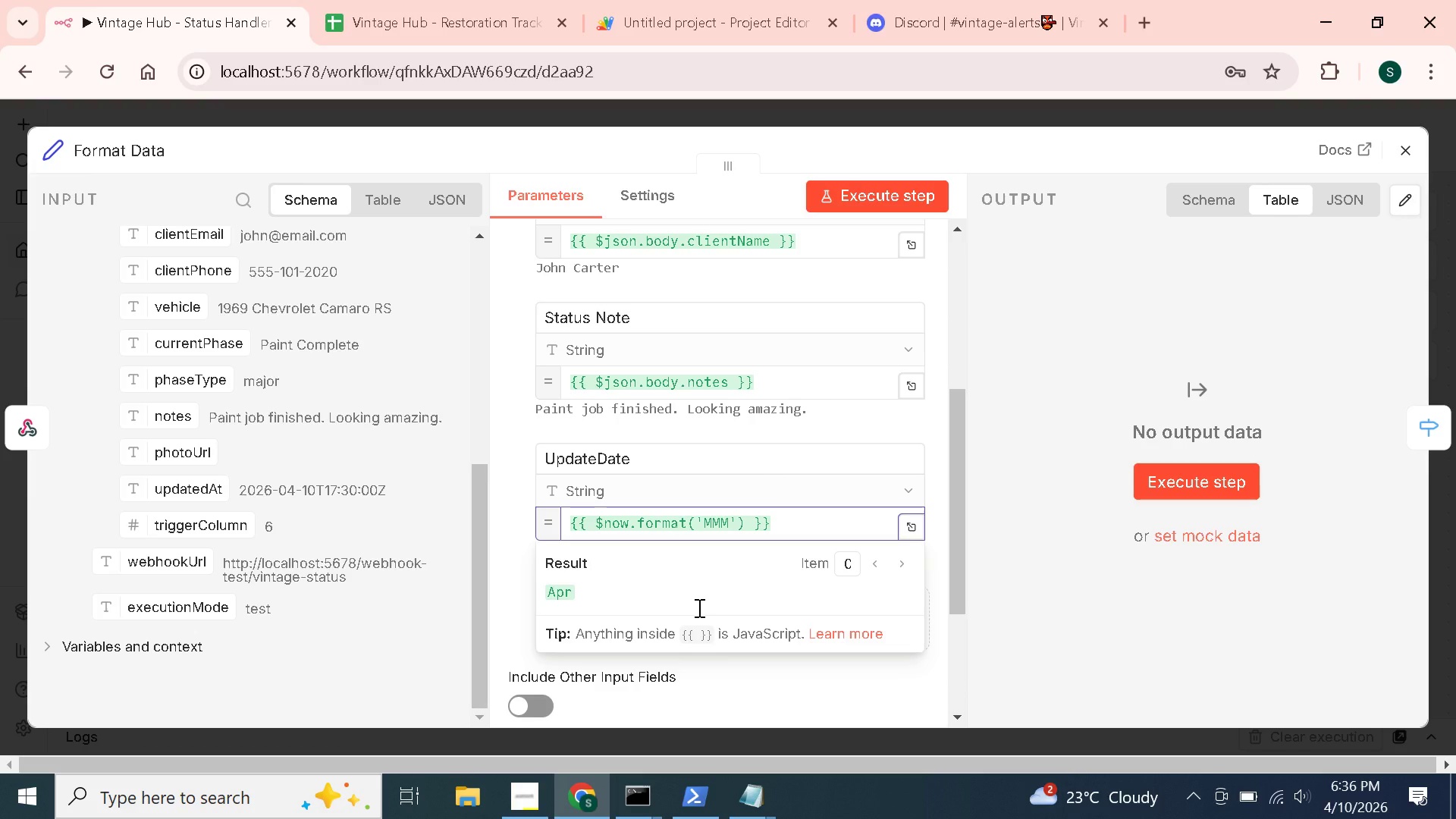 
wait(9.73)
 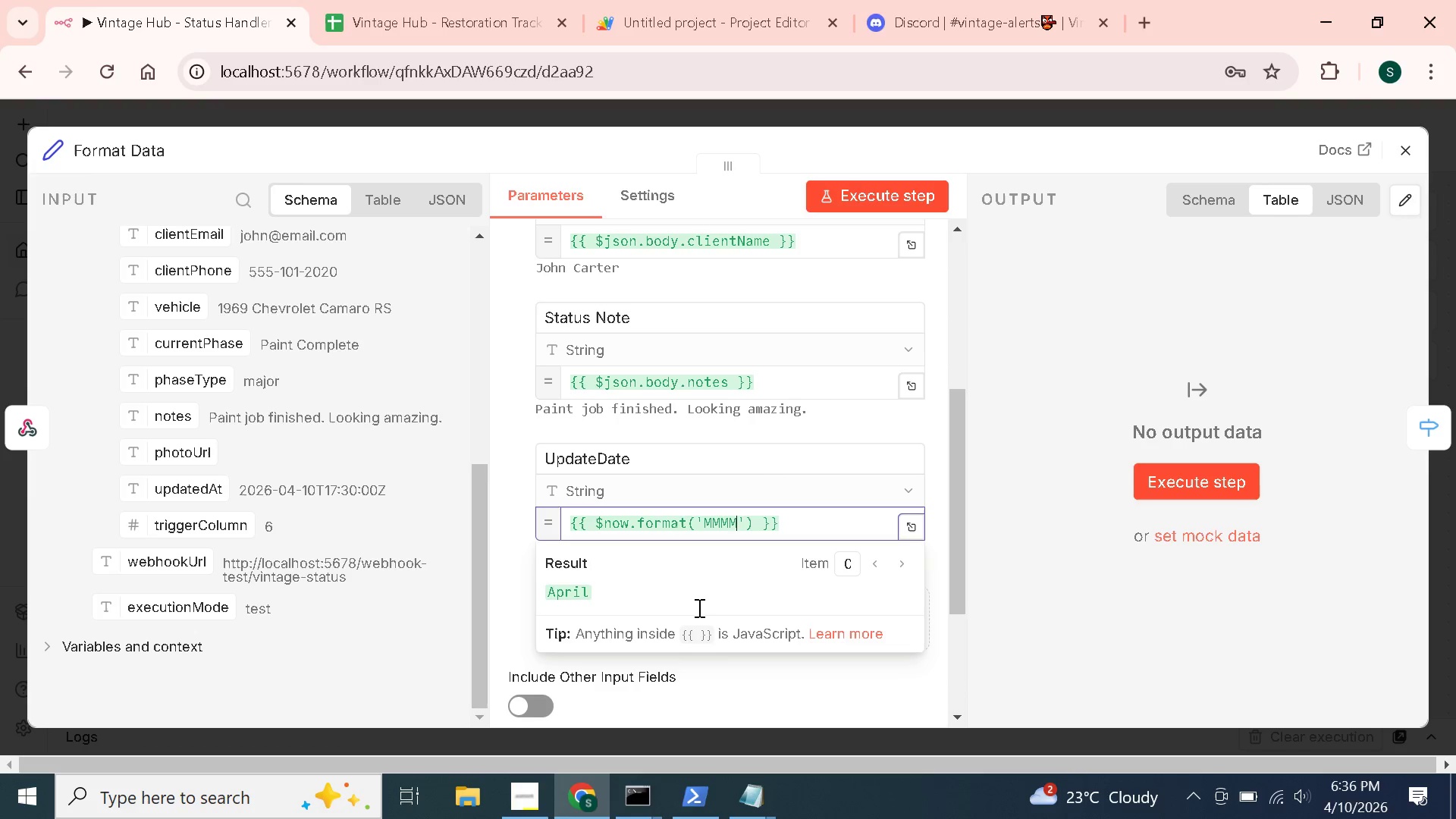 
type(do, YYYY)
 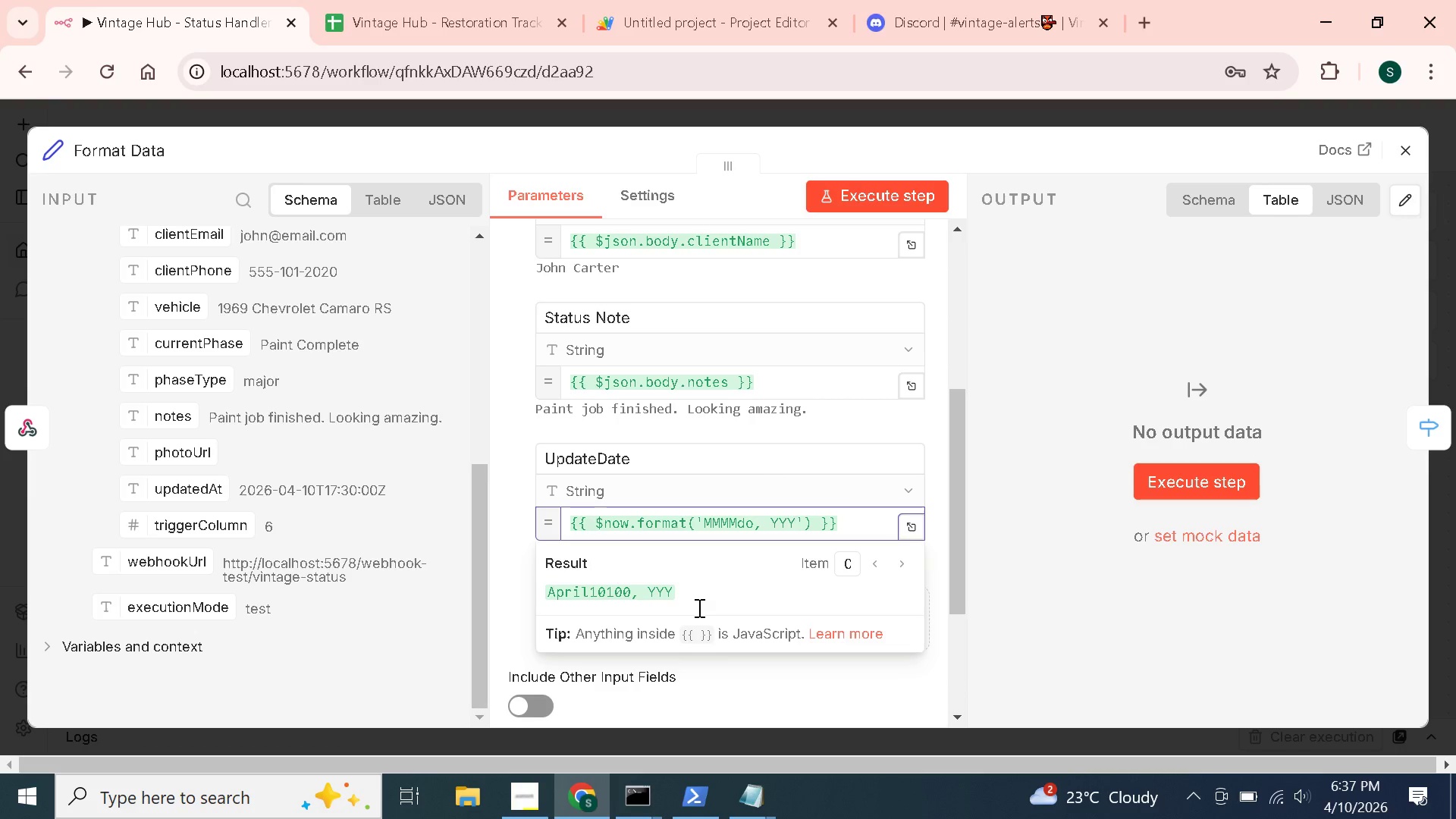 
hold_key(key=ArrowLeft, duration=1.2)
 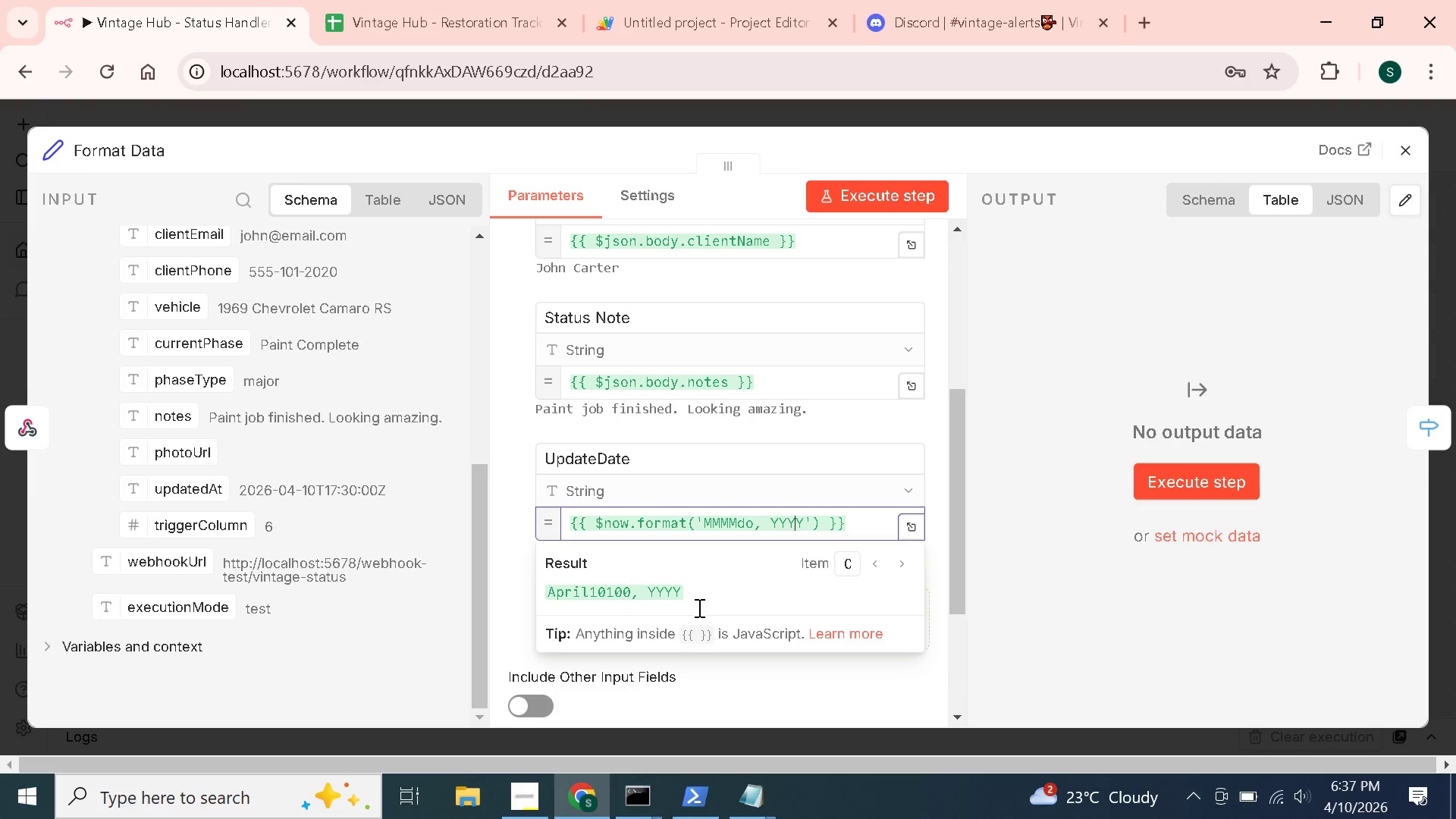 
key(ArrowLeft)
 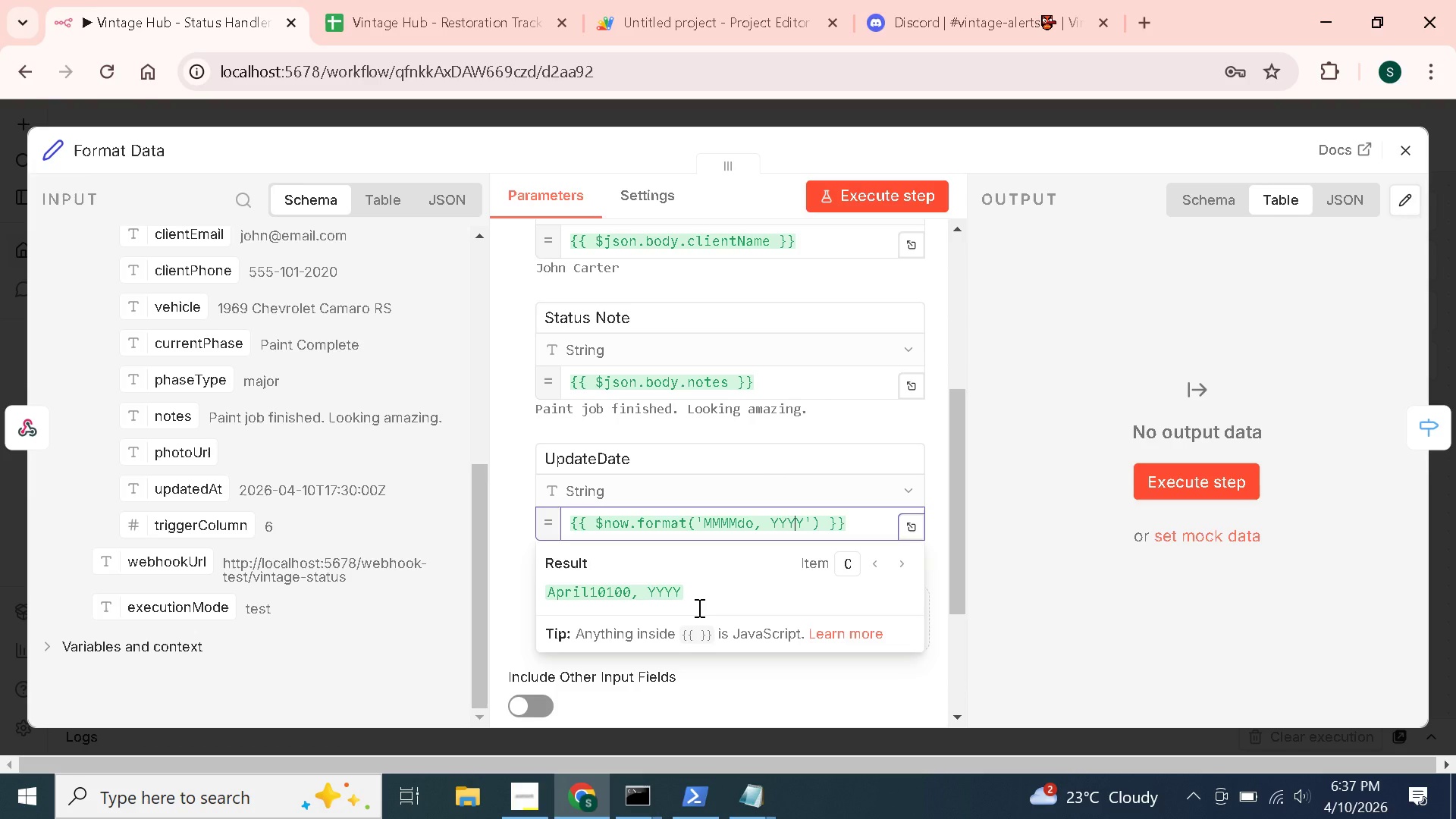 
key(ArrowLeft)
 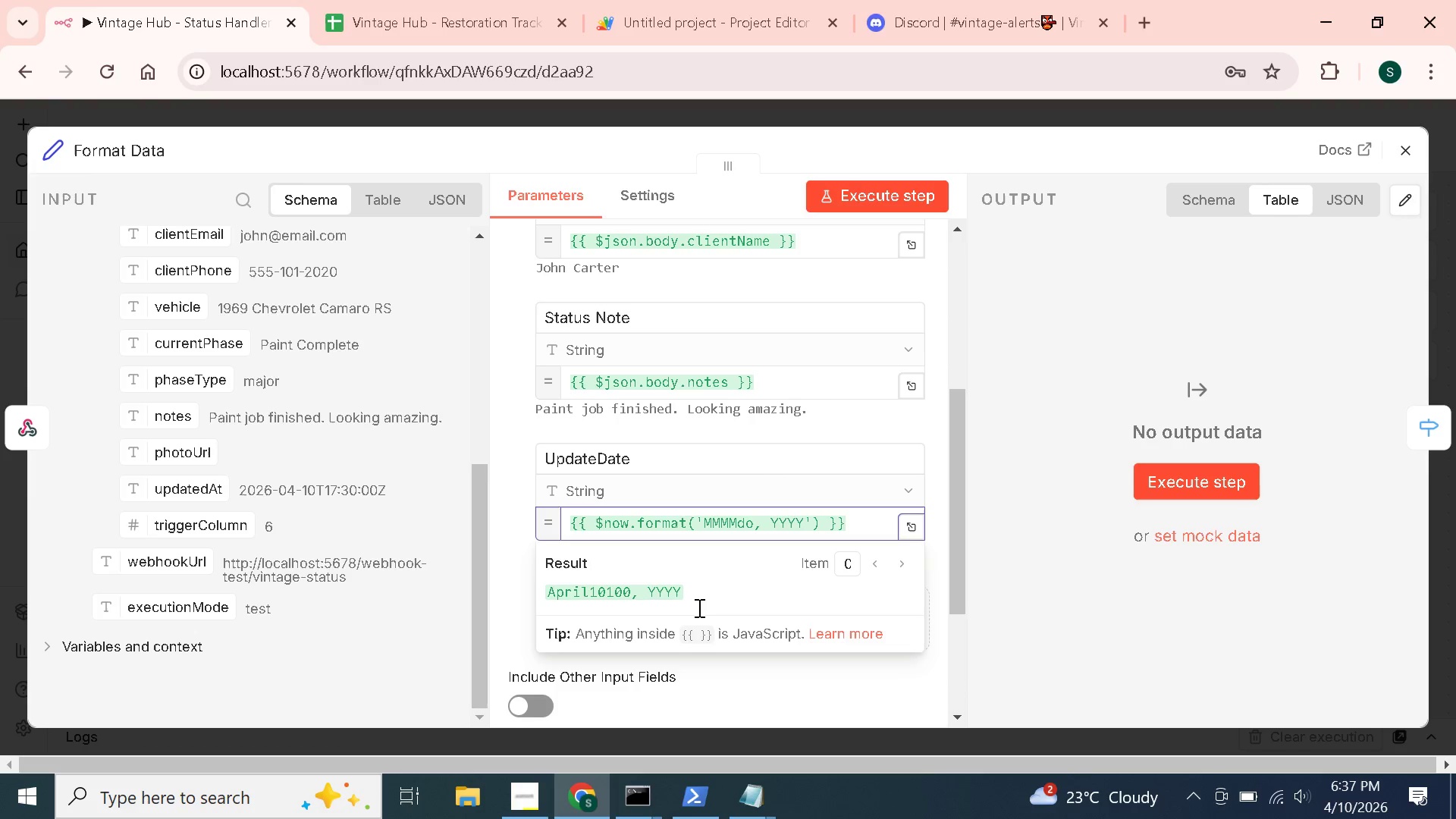 
key(ArrowLeft)
 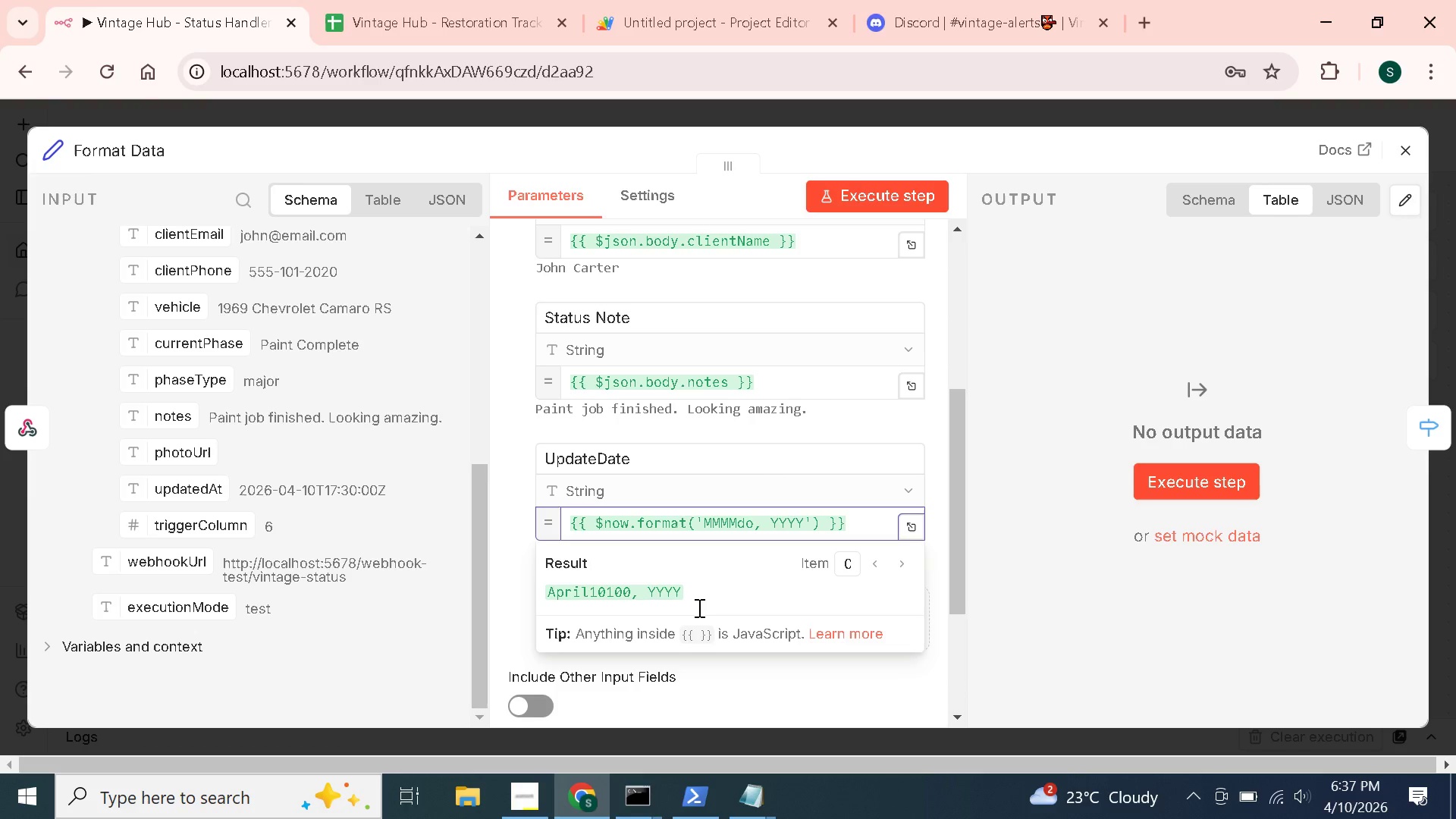 
key(ArrowLeft)
 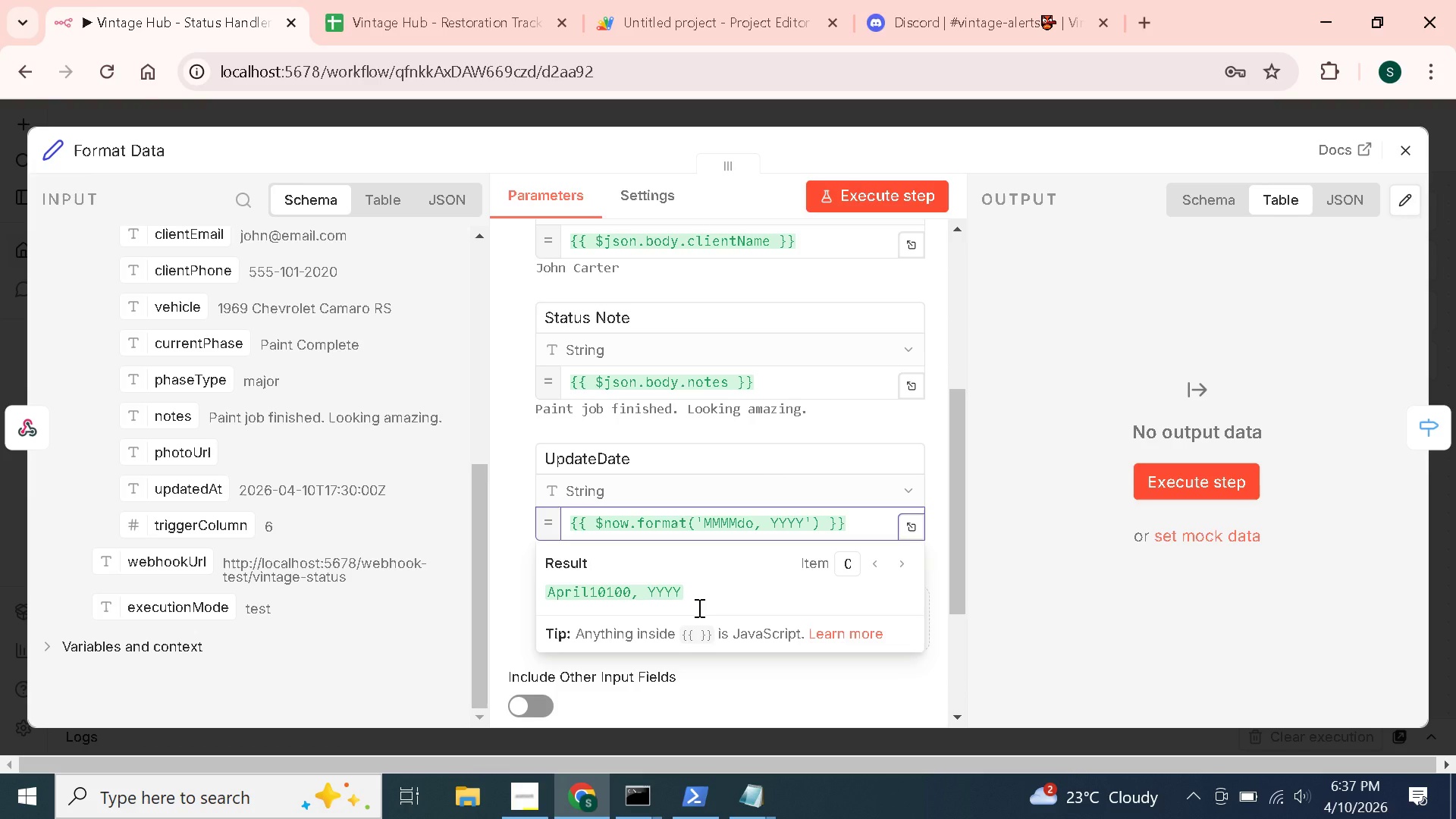 
key(ArrowLeft)
 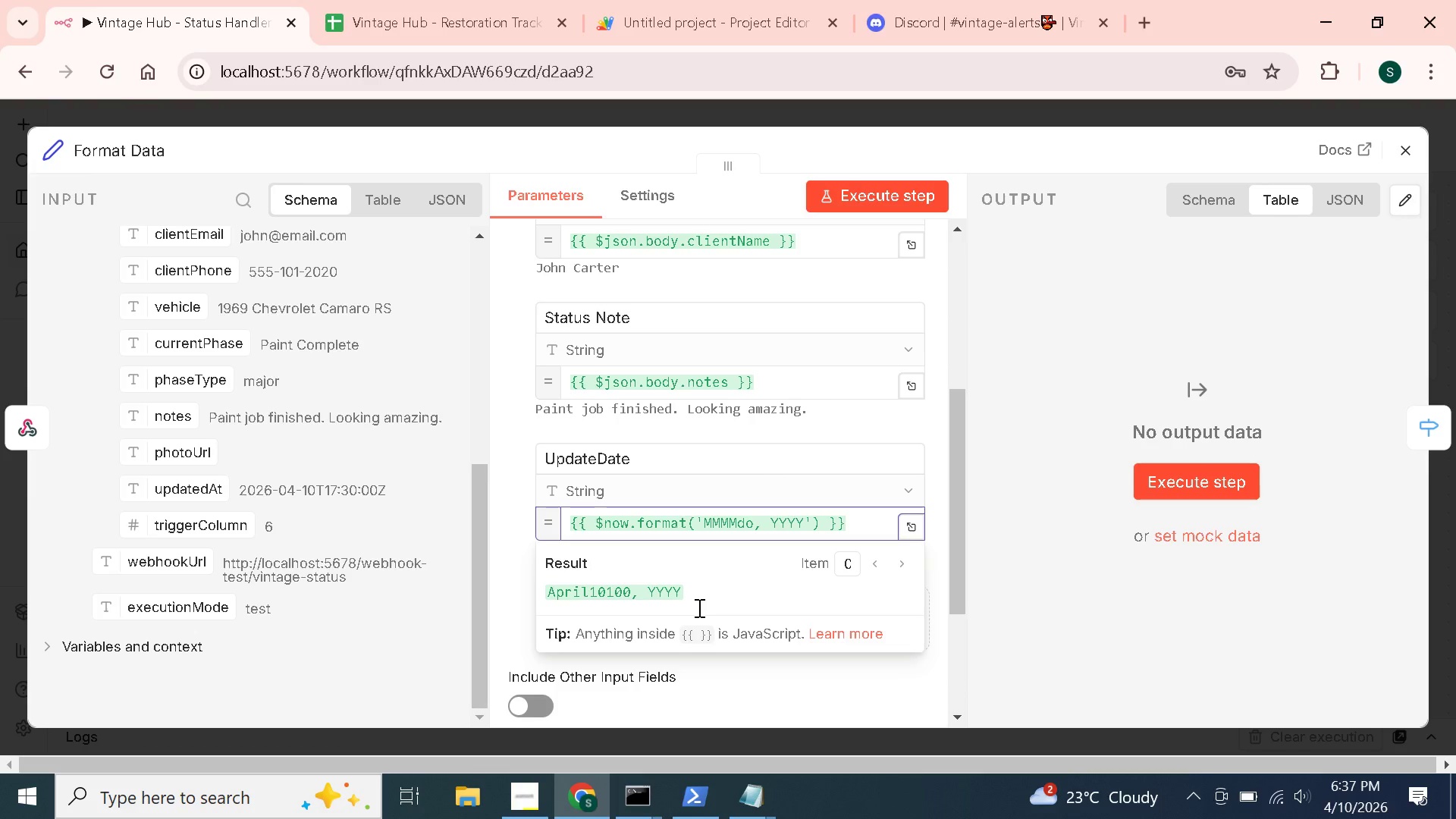 
key(ArrowLeft)
 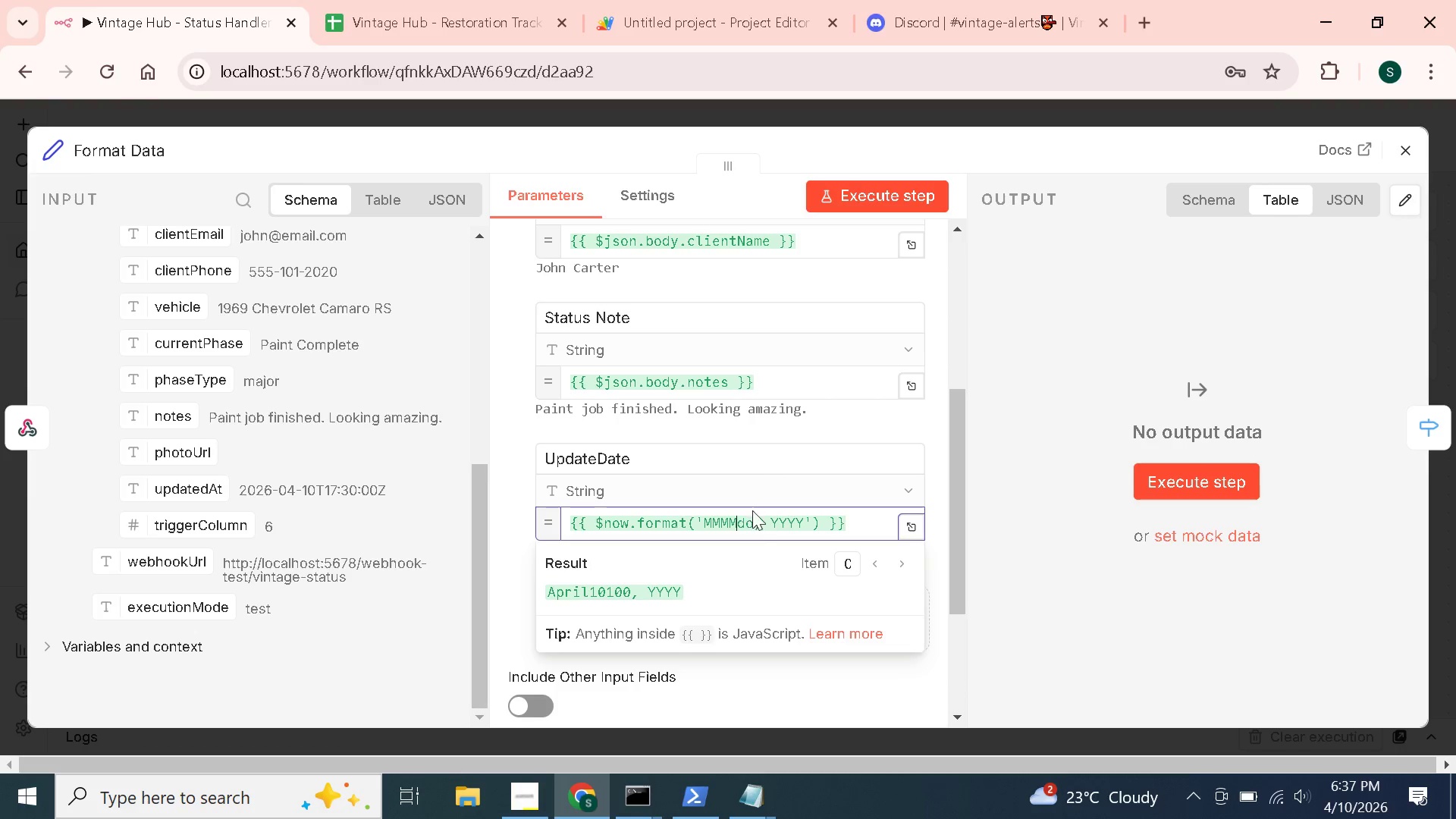 
left_click([745, 523])
 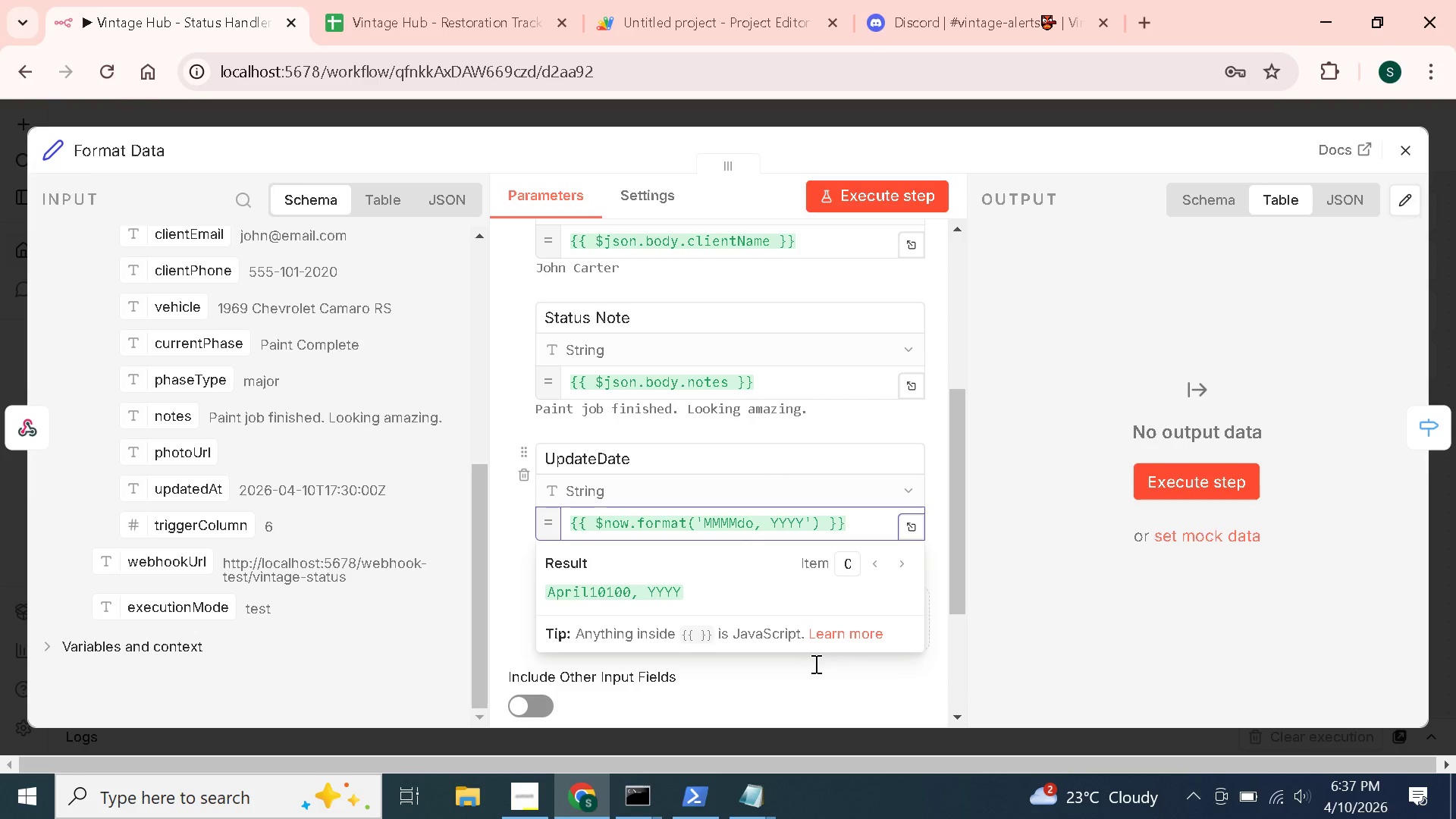 
key(Backspace)
 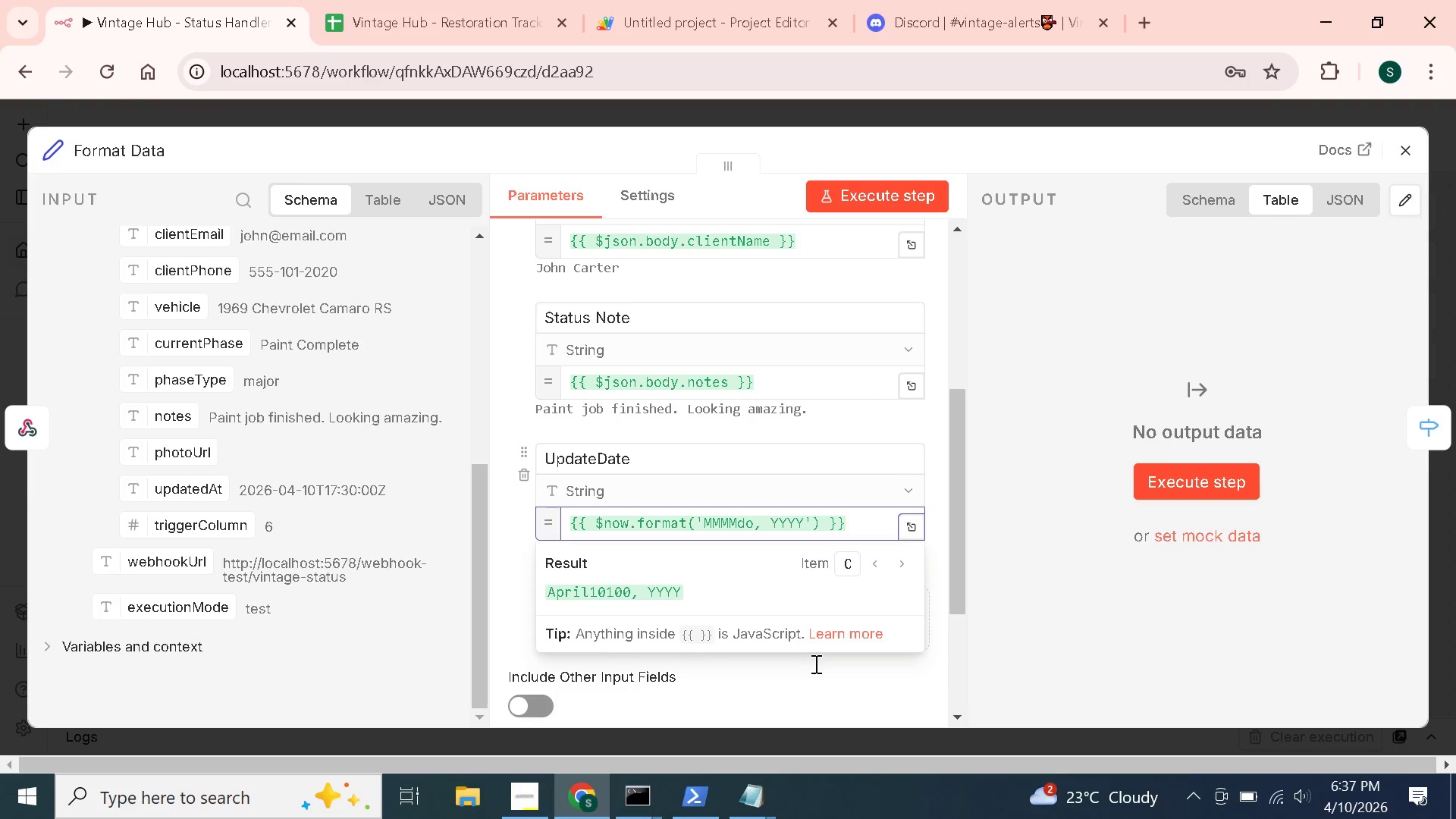 
key(Shift+D)
 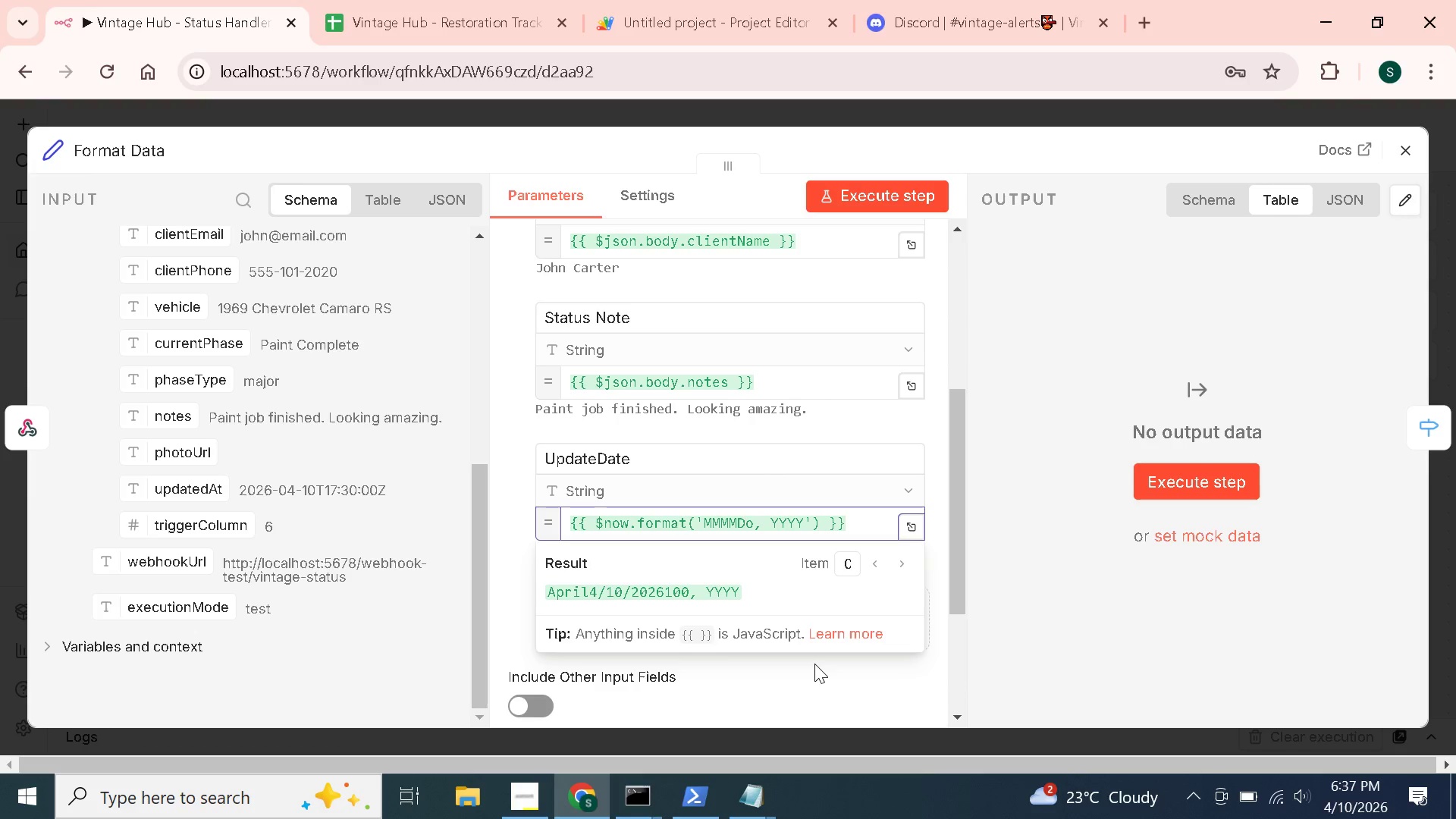 
wait(8.84)
 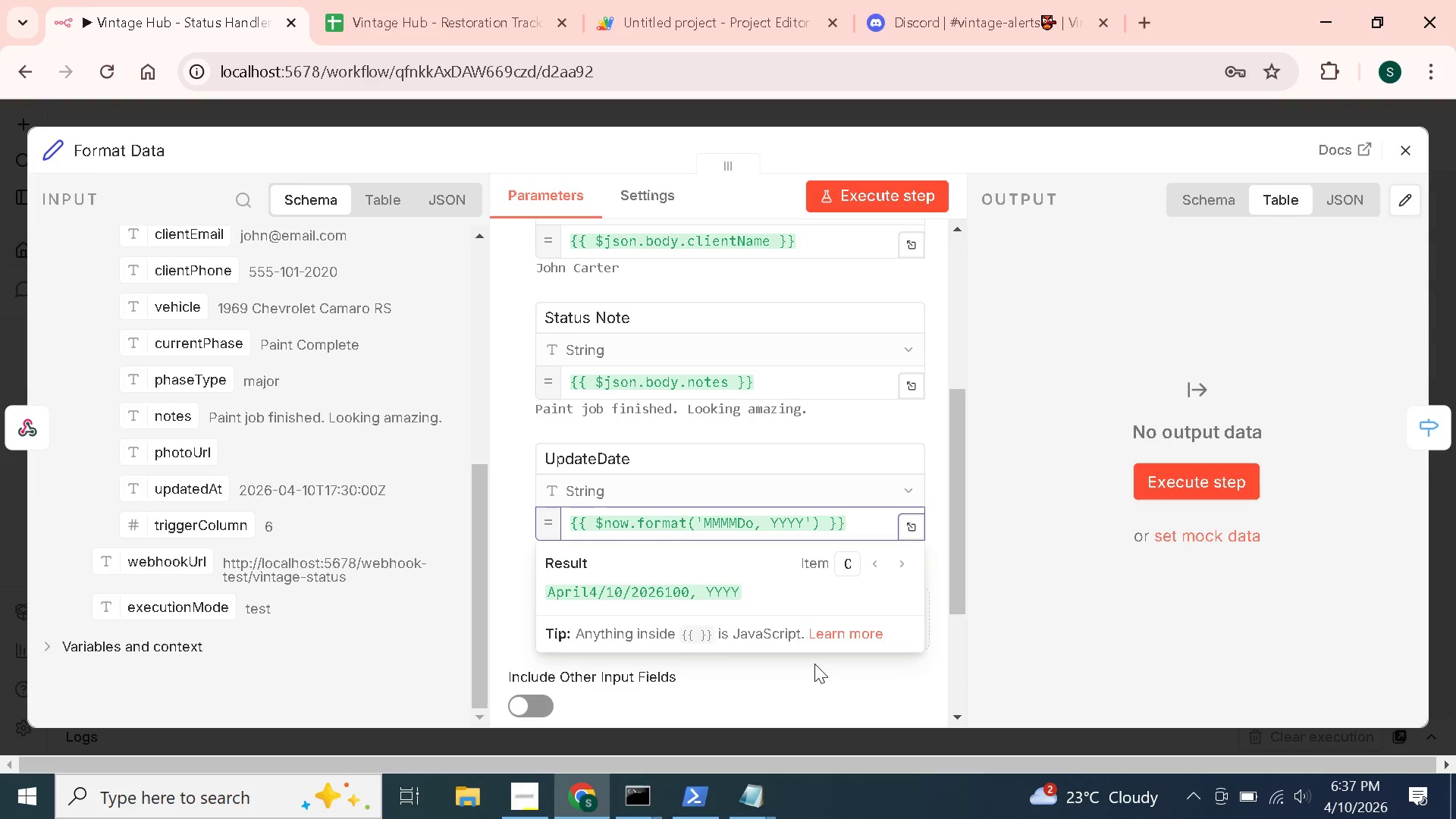 
left_click([1106, 342])
 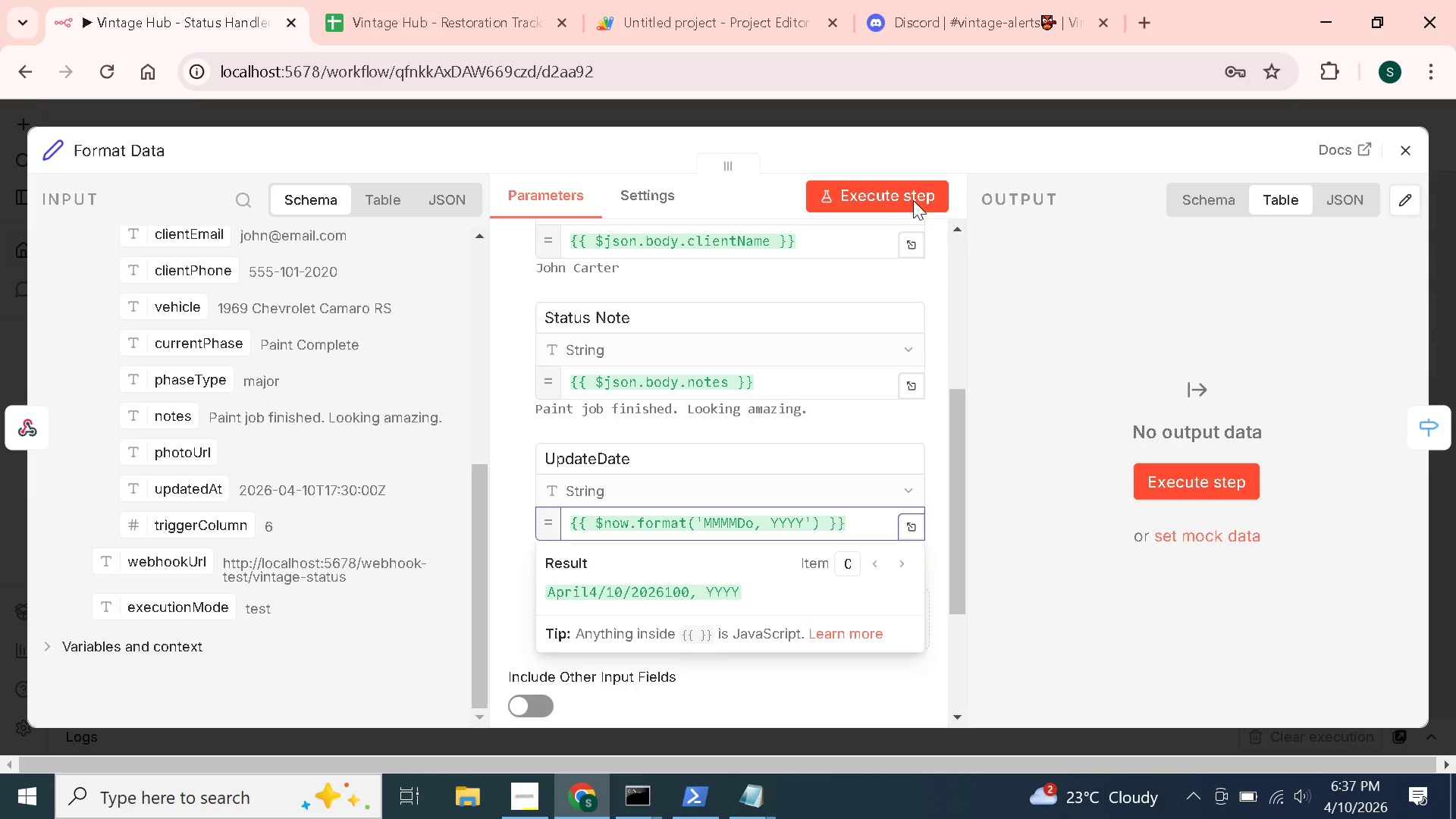 
left_click([912, 196])
 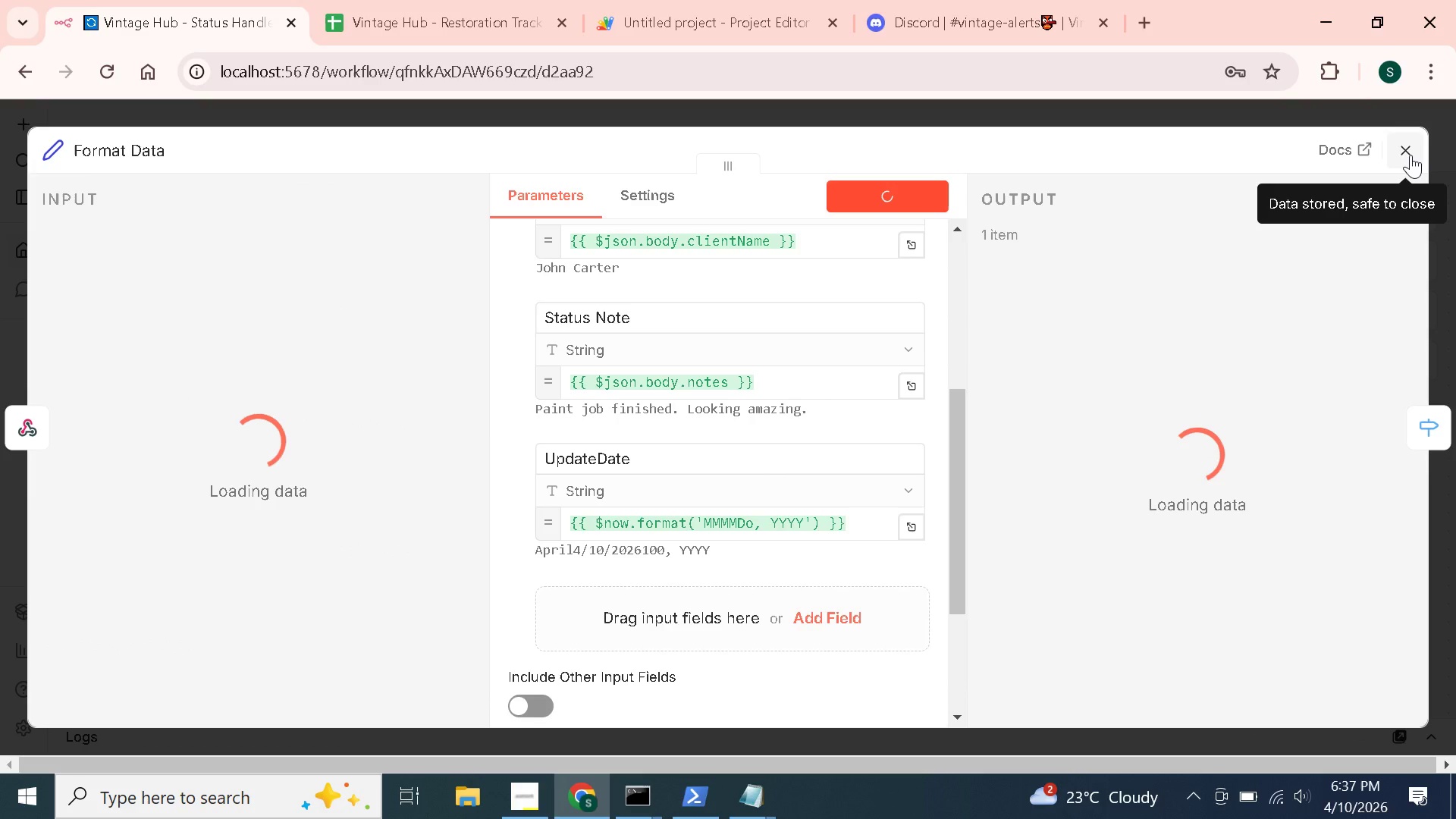 
left_click([1410, 155])
 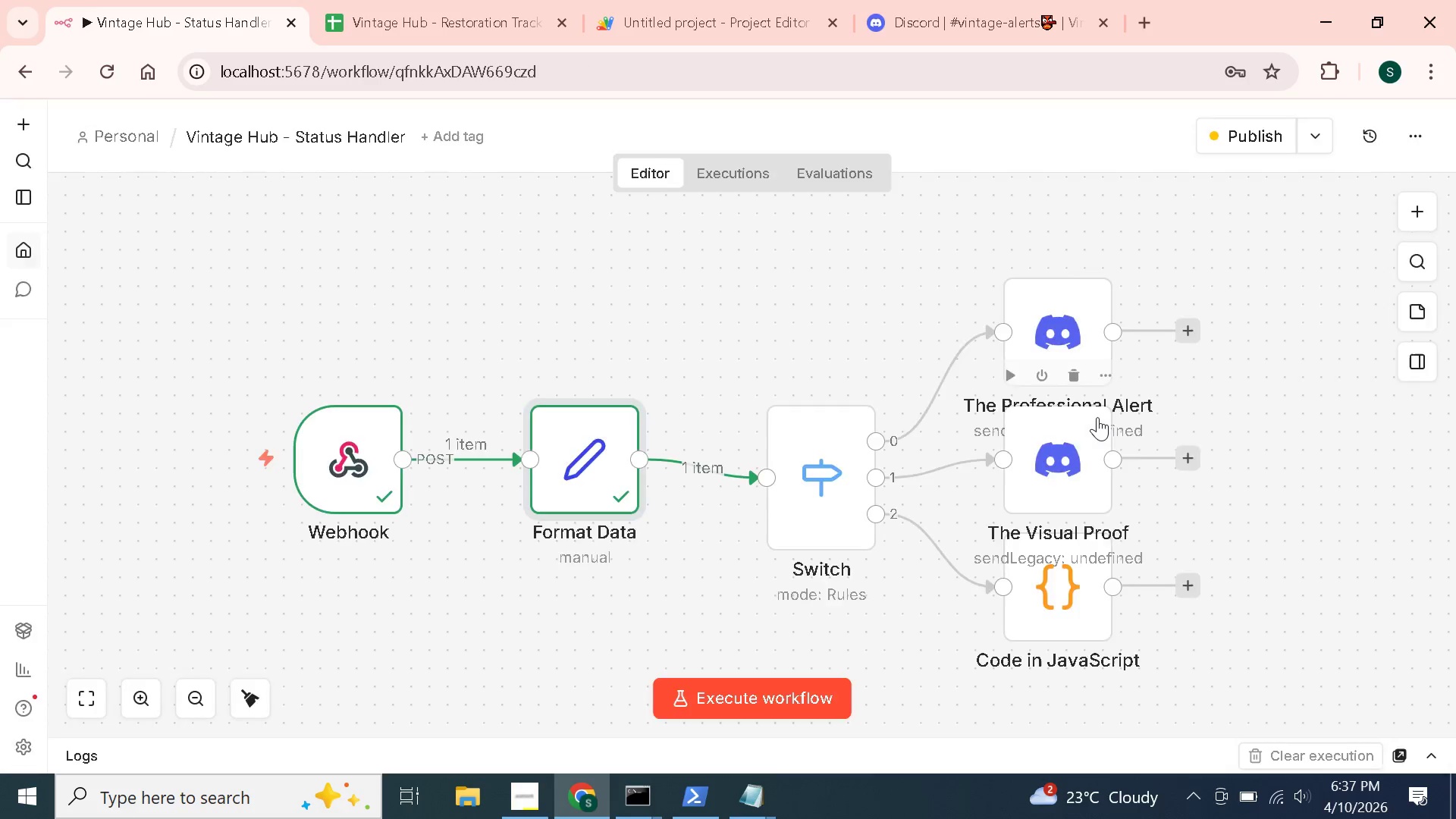 
wait(6.19)
 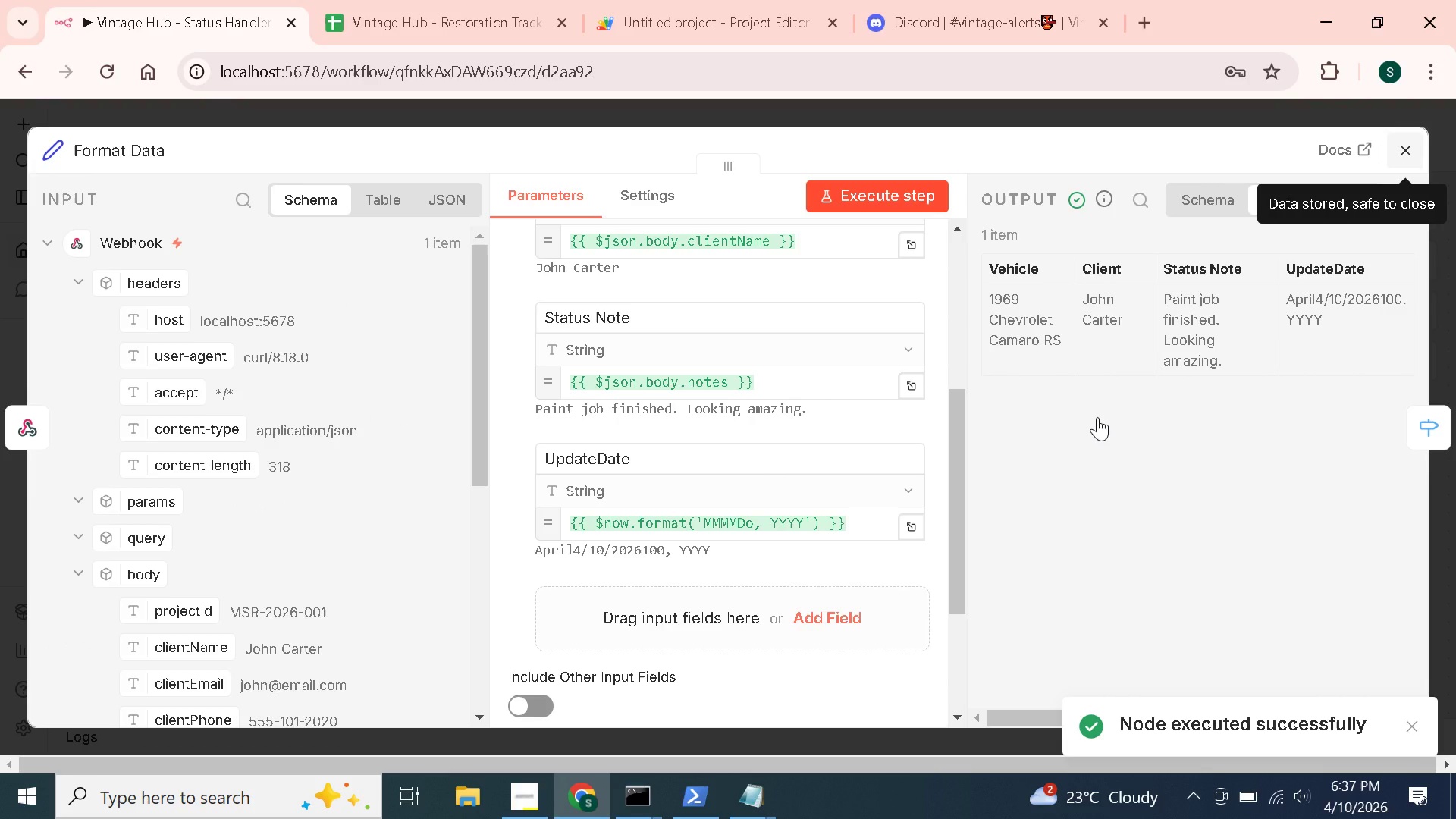 
left_click([769, 379])
 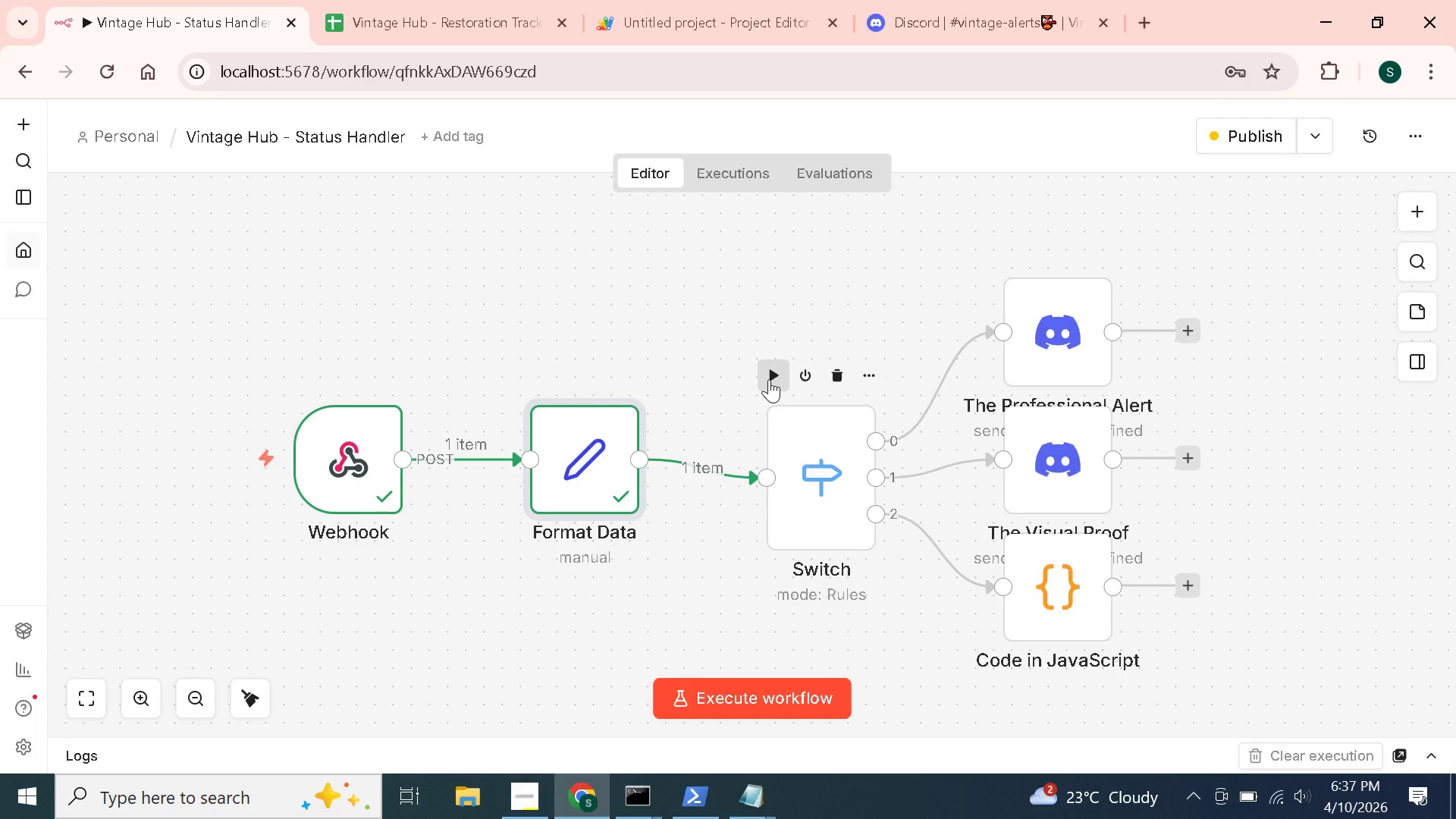 
wait(15.42)
 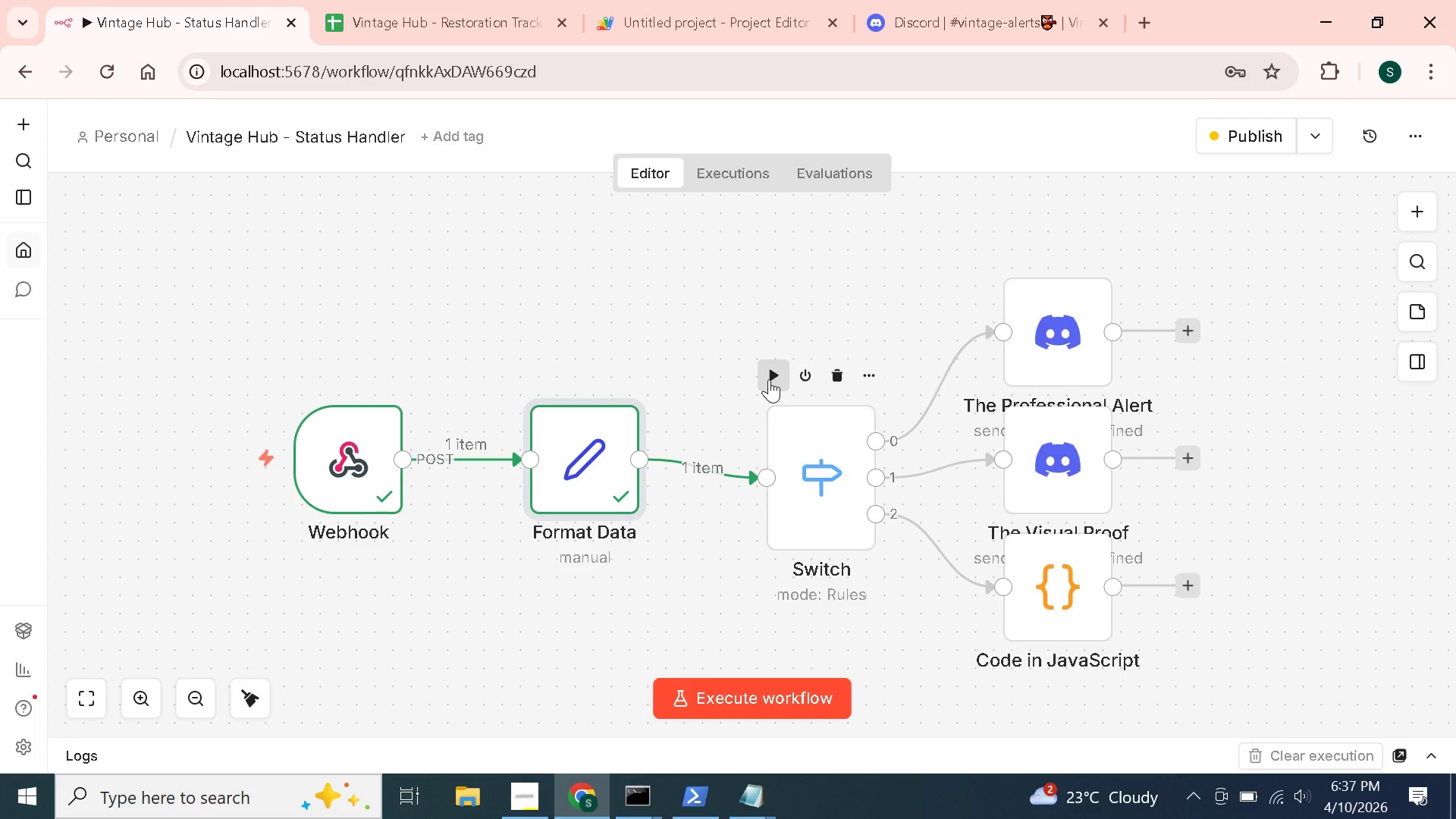 
double_click([834, 492])
 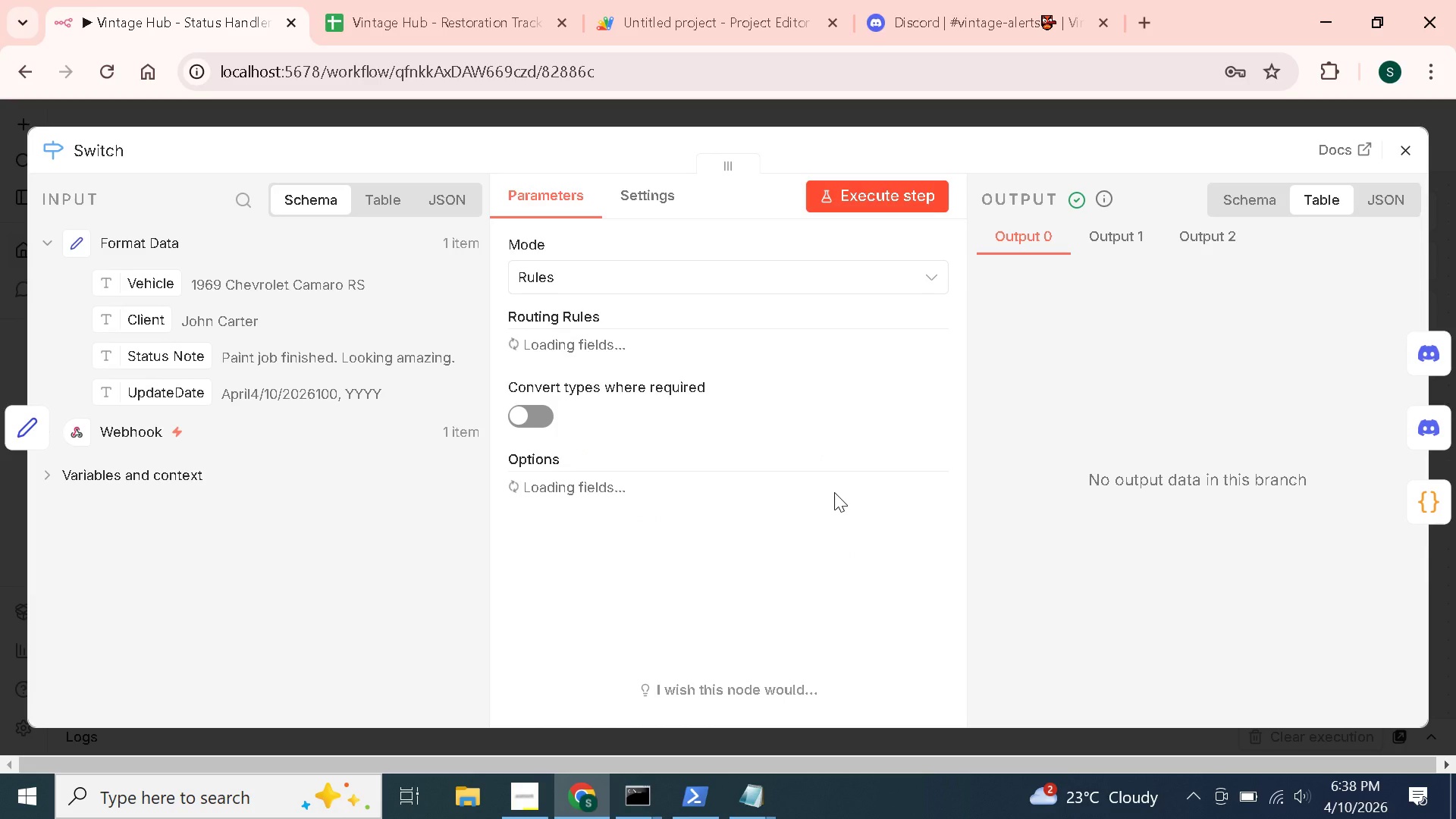 
wait(13.48)
 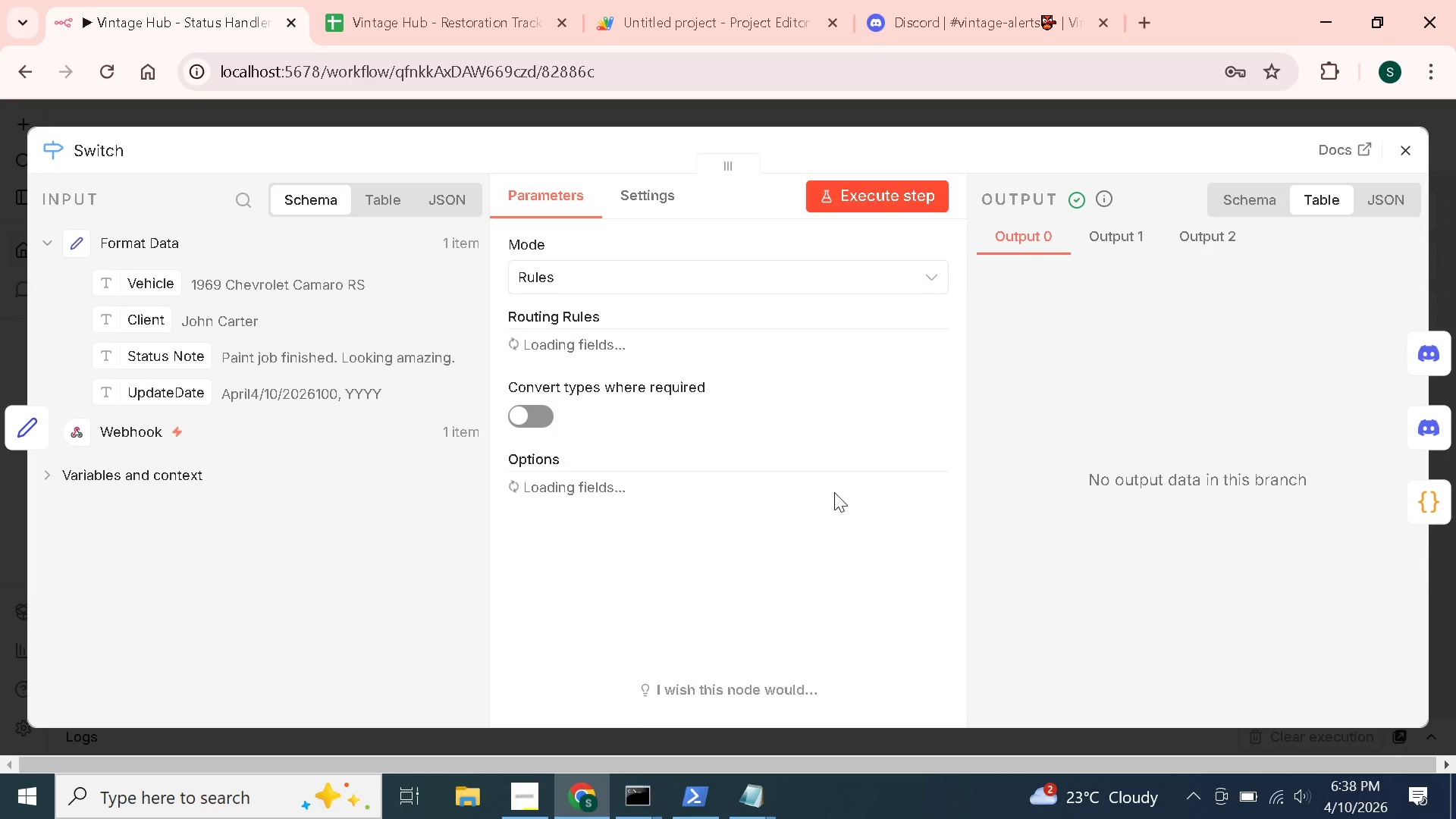 
mouse_move([814, 369])
 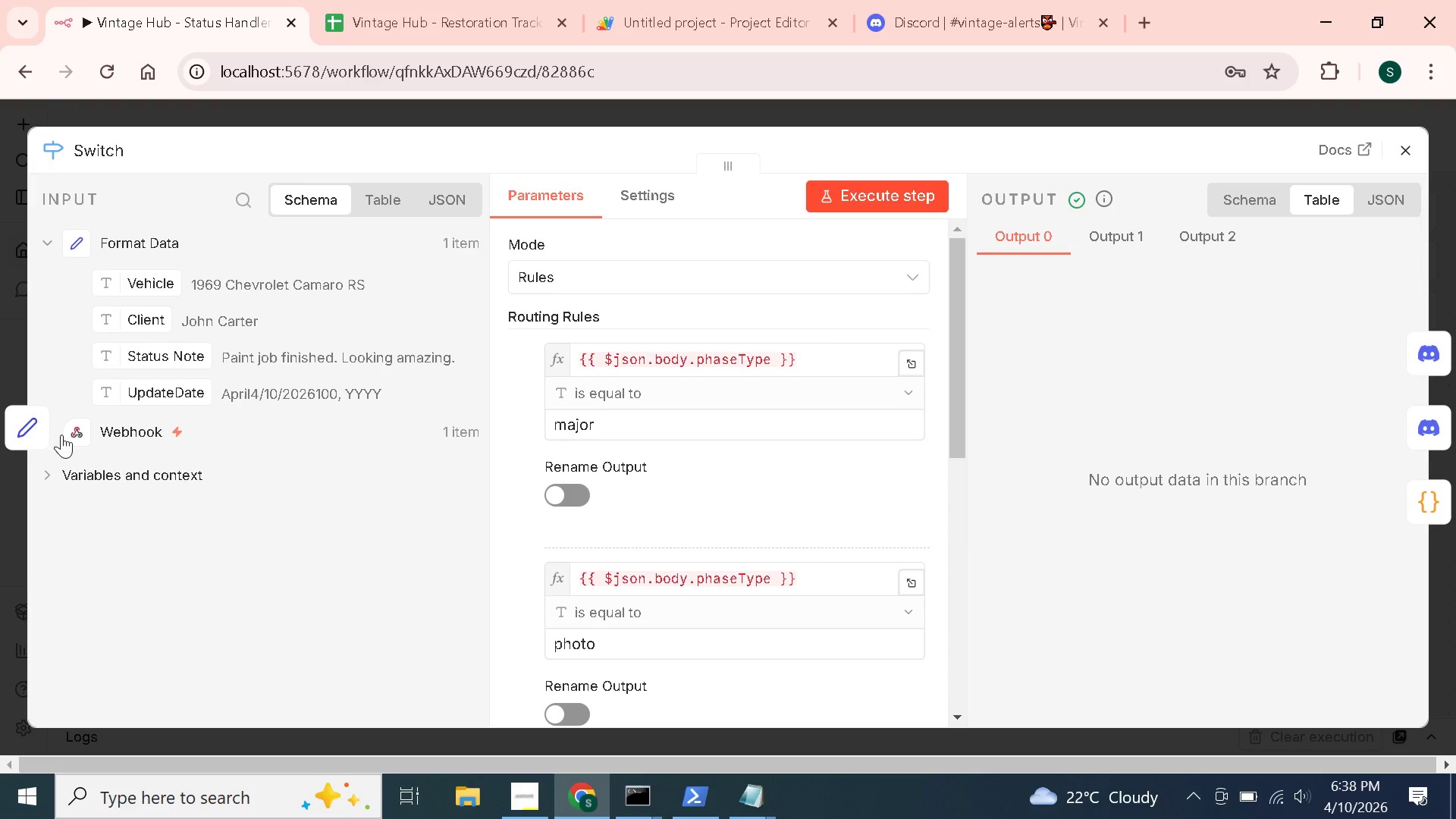 
left_click([70, 434])
 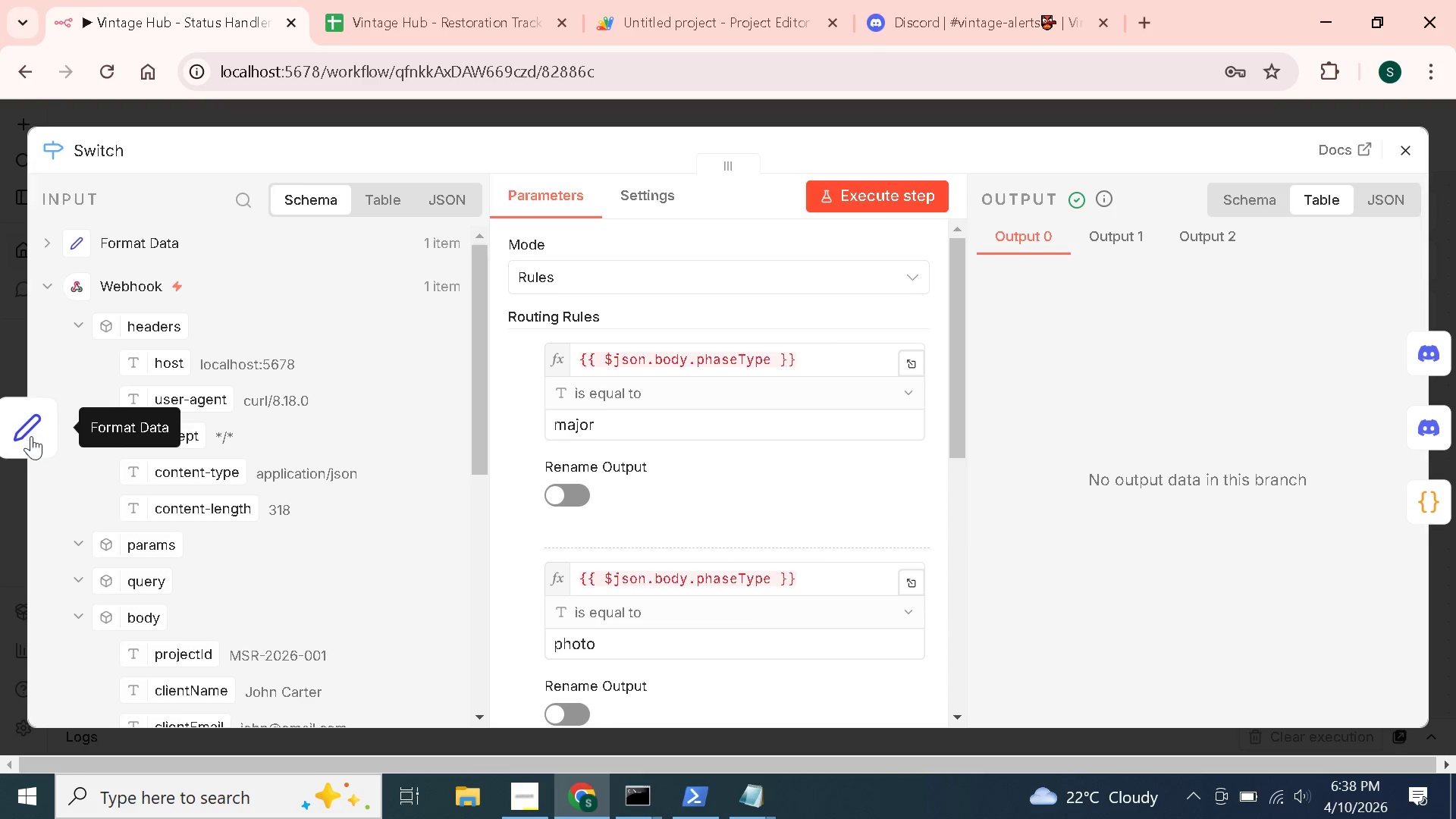 
scroll: coordinate [249, 504], scroll_direction: down, amount: 2.0
 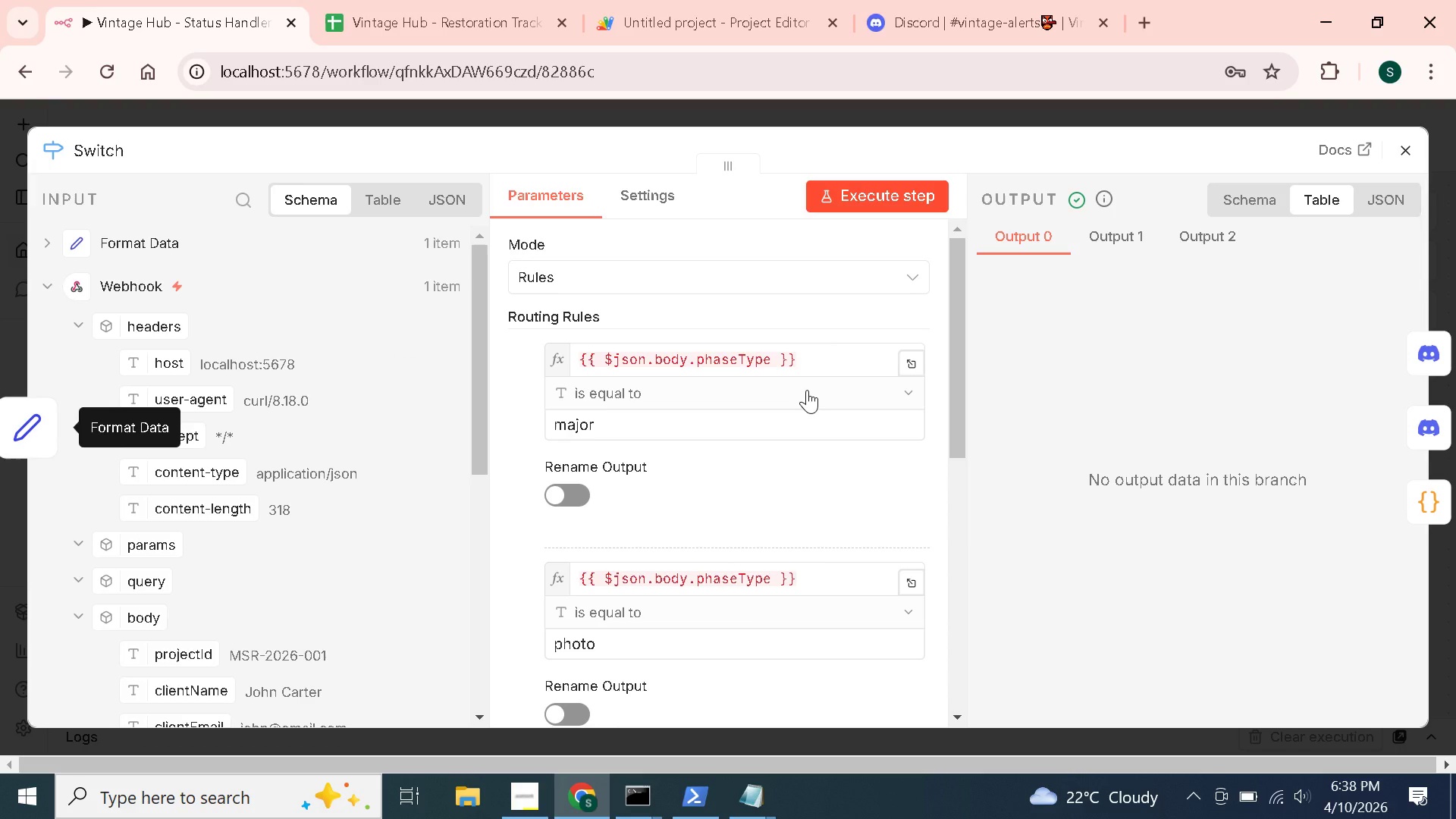 
wait(11.46)
 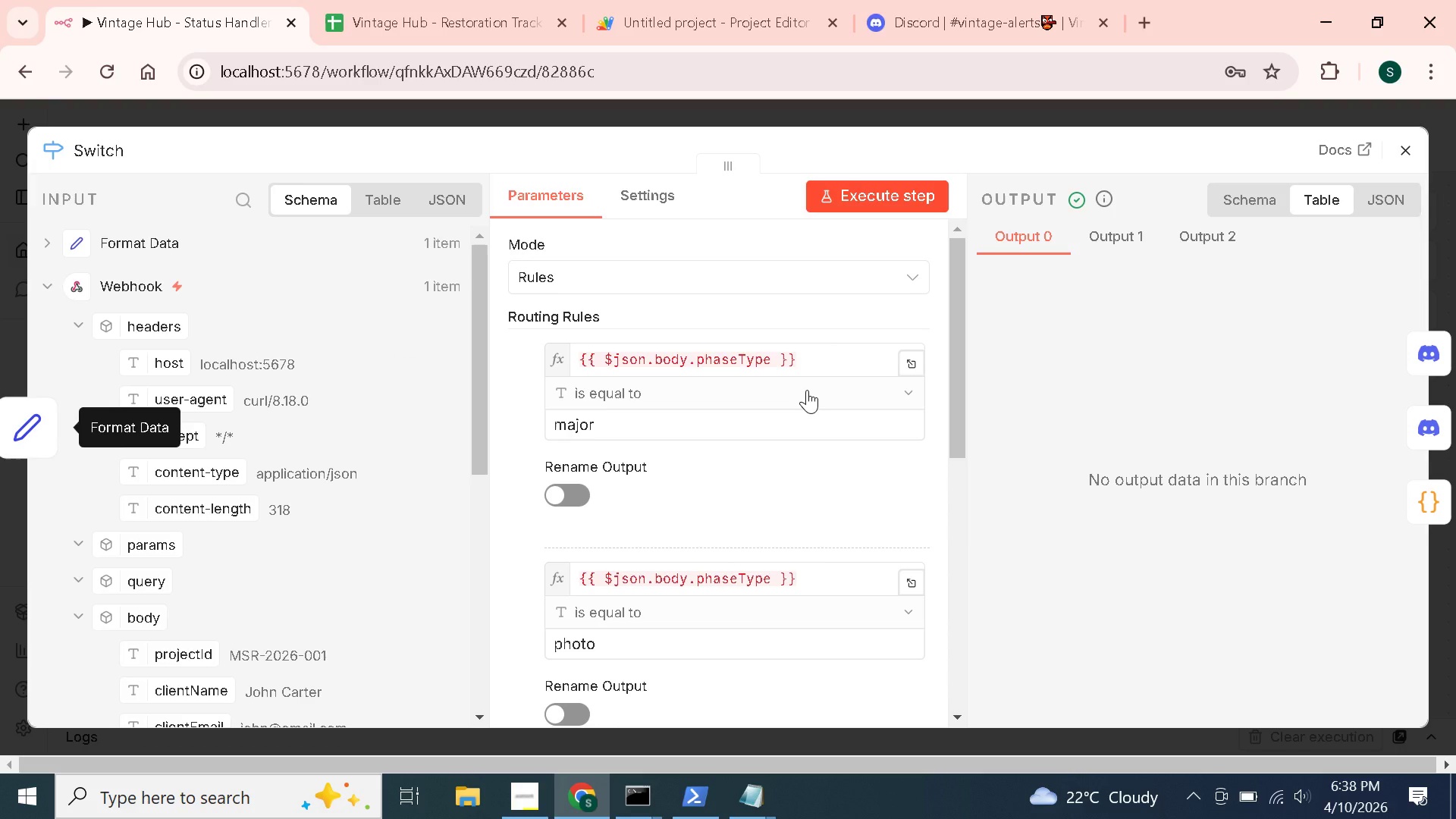 
scroll: coordinate [300, 359], scroll_direction: up, amount: 6.0
 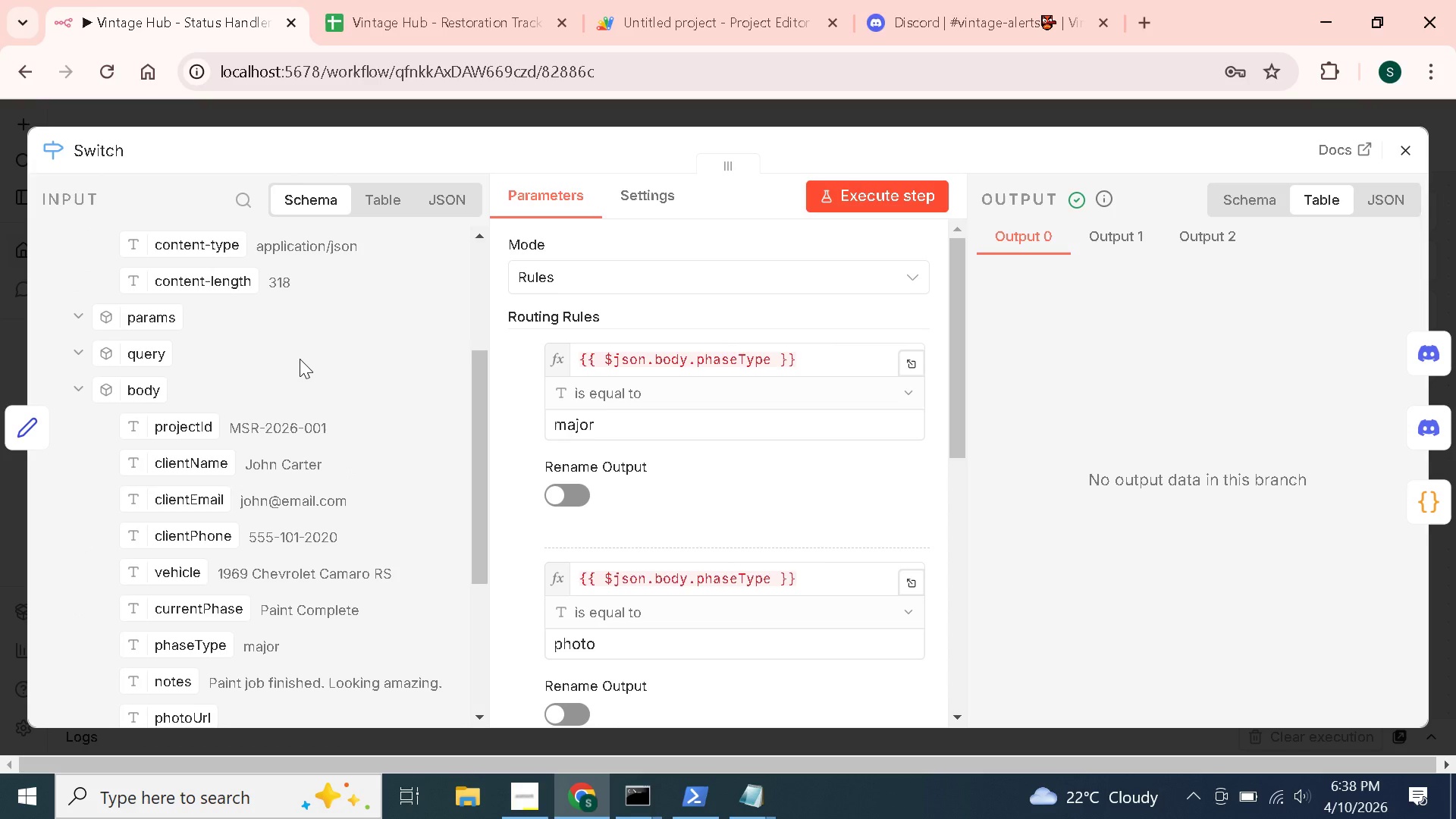 
wait(7.29)
 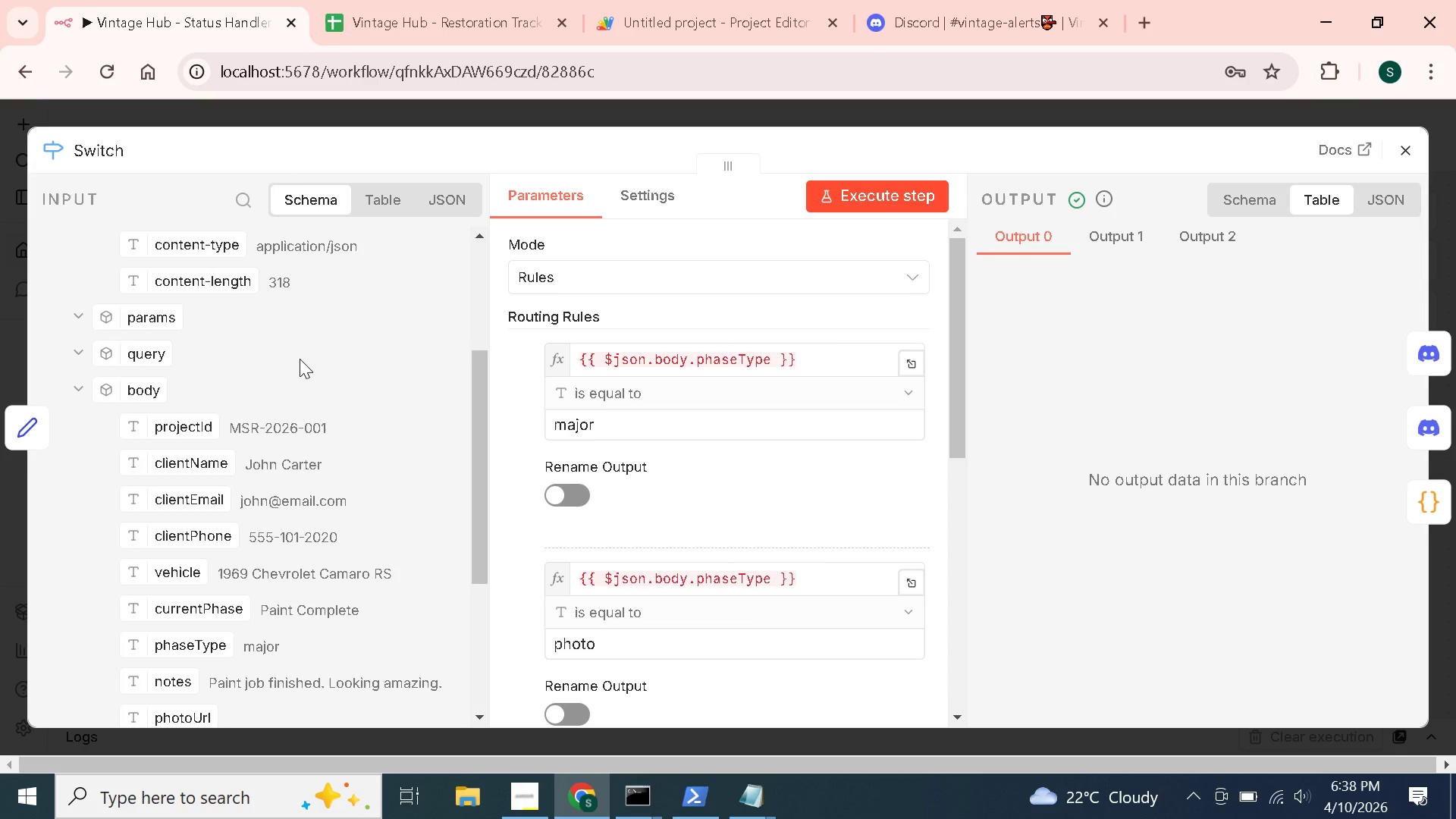 
scroll: coordinate [177, 340], scroll_direction: up, amount: 3.0
 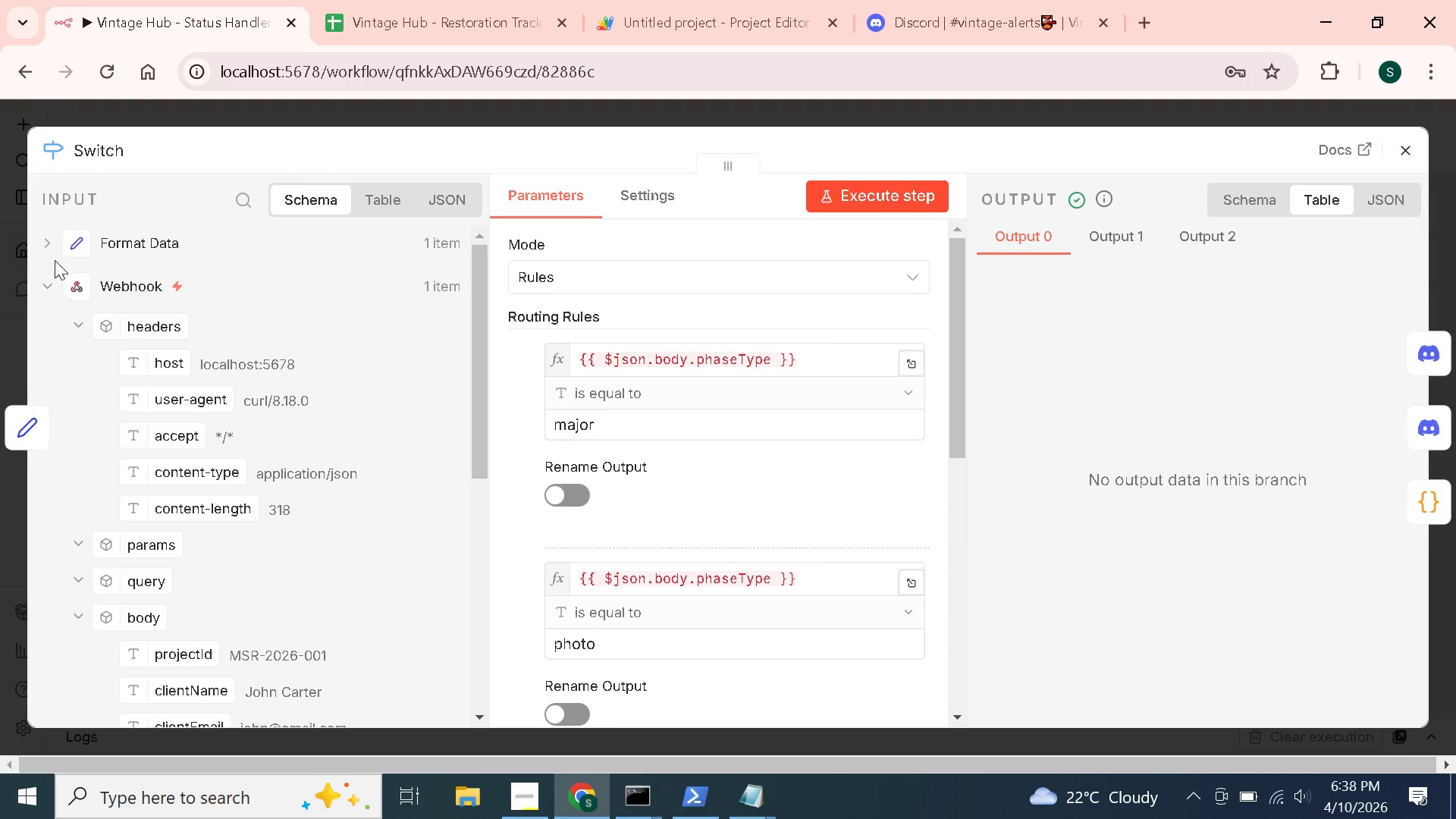 
left_click([45, 246])
 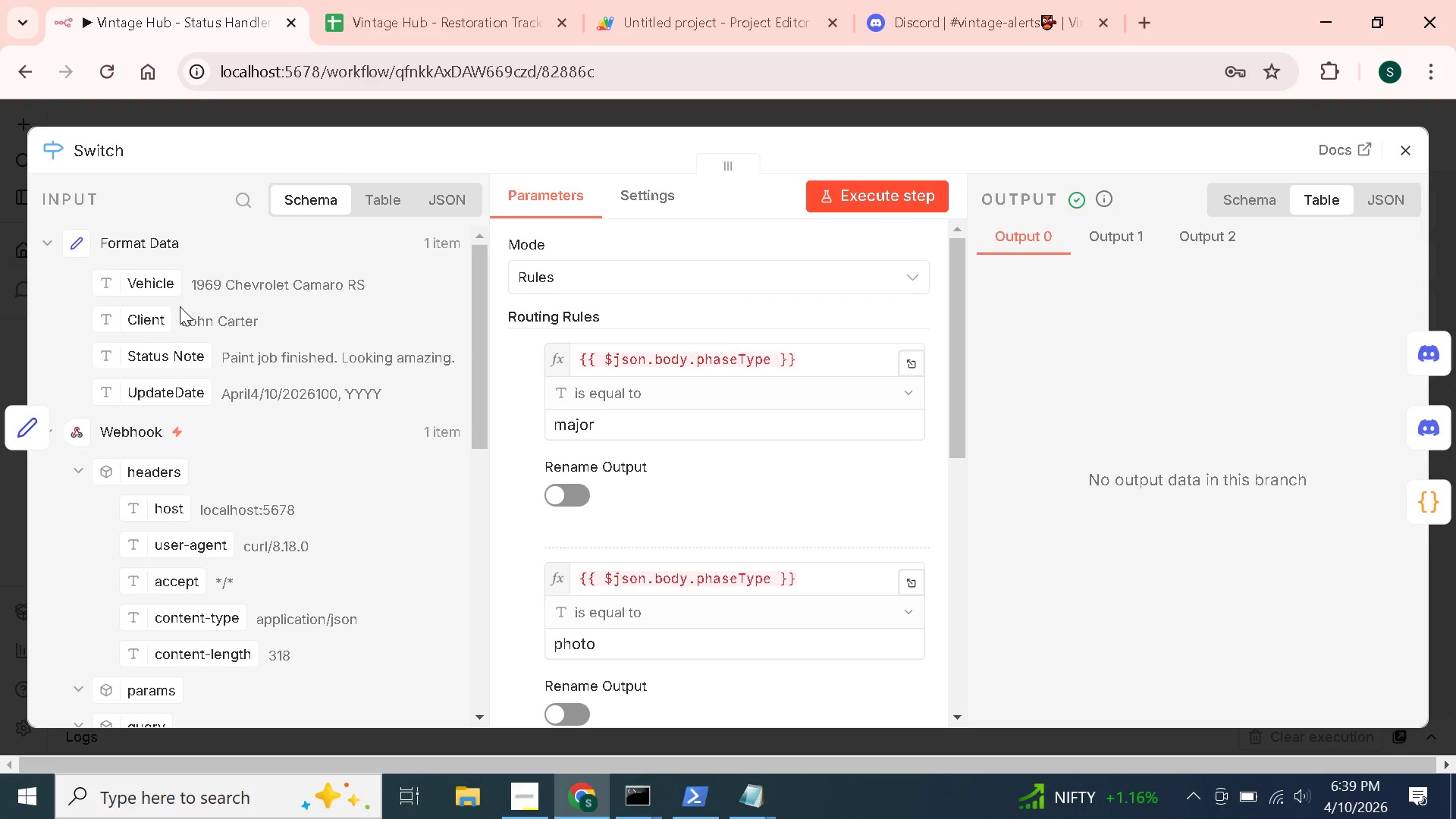 
wait(42.14)
 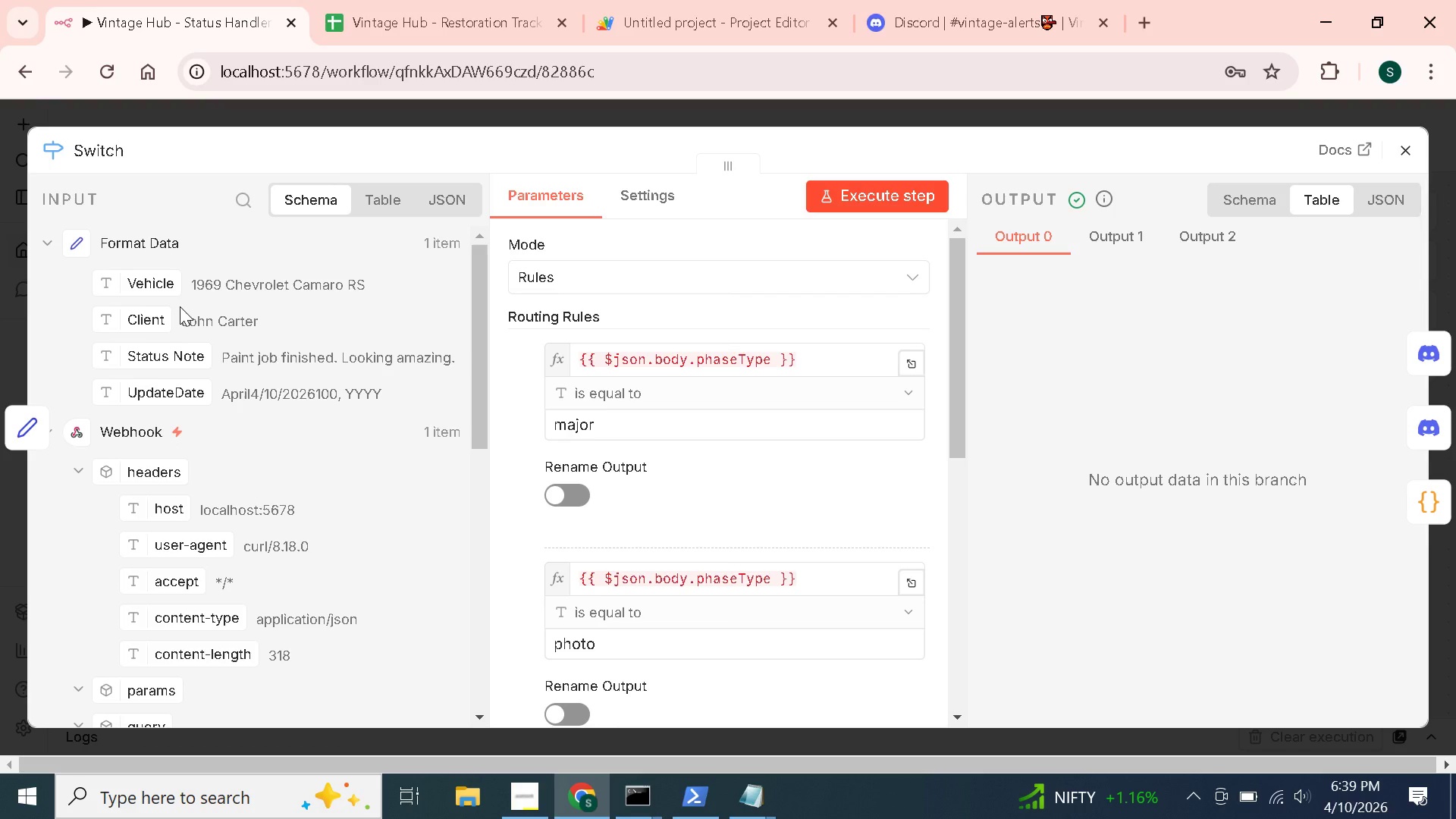 
scroll: coordinate [218, 400], scroll_direction: down, amount: 5.0
 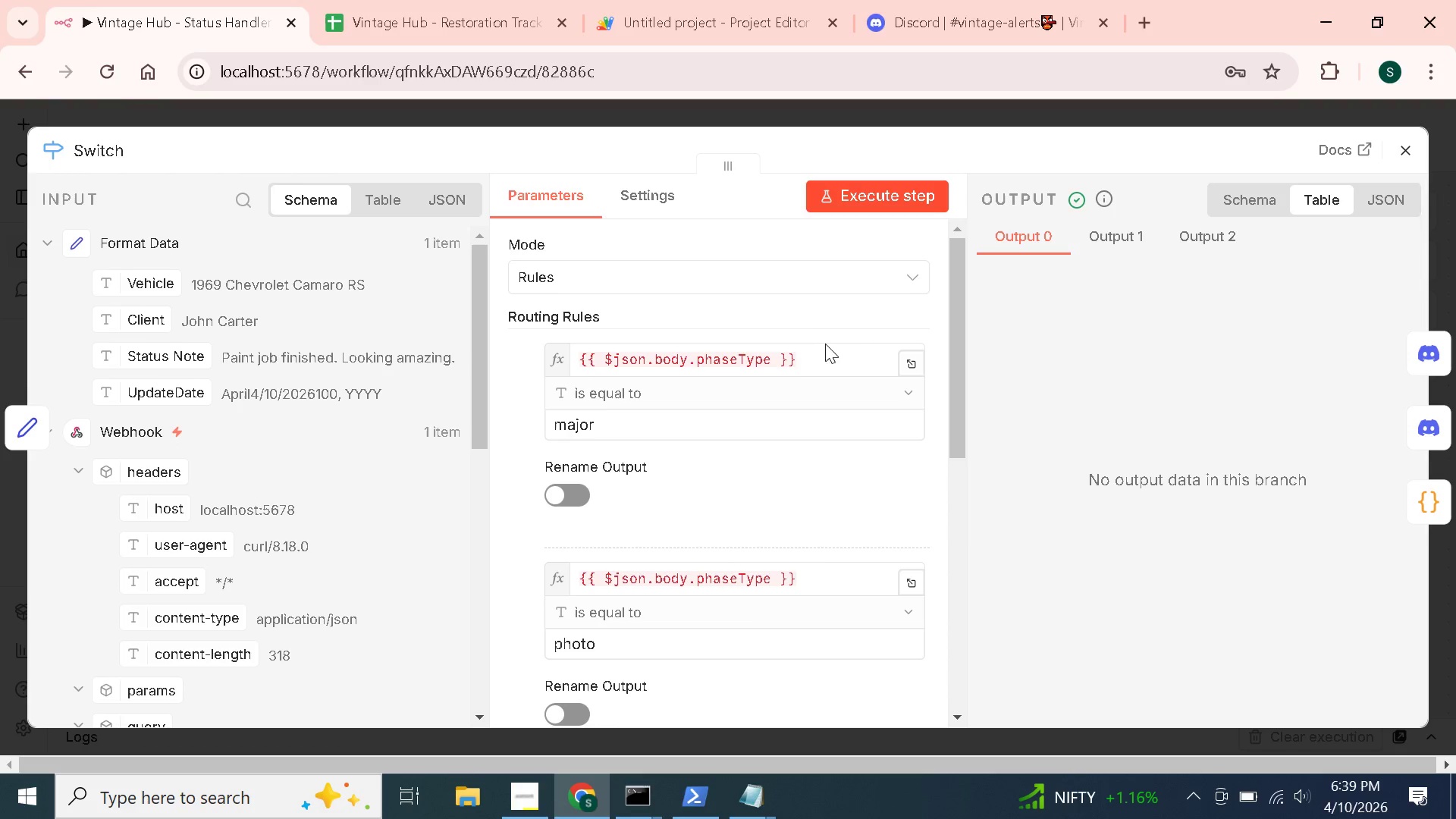 
left_click_drag(start_coordinate=[799, 357], to_coordinate=[582, 353])
 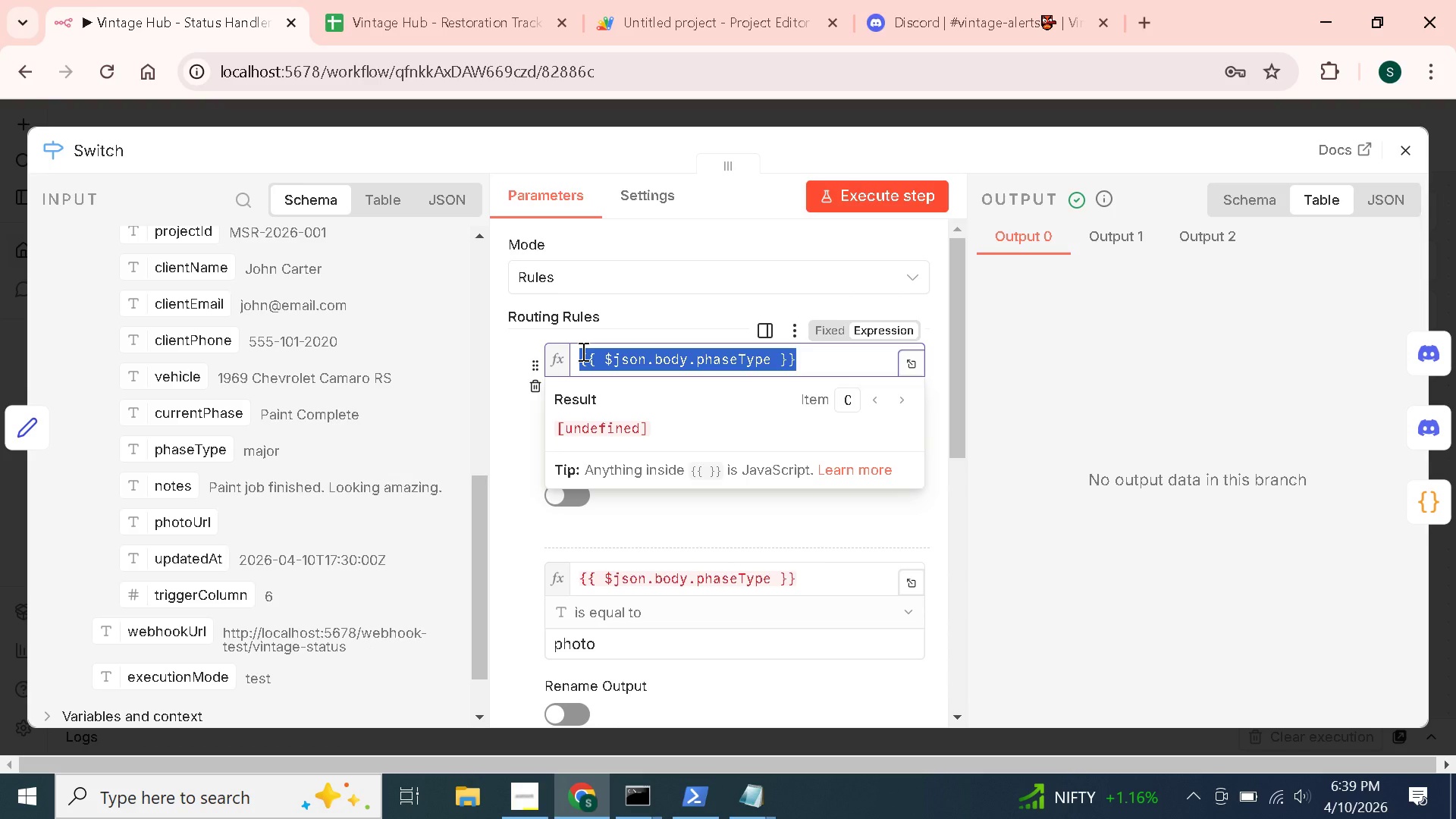 
key(Backspace)
 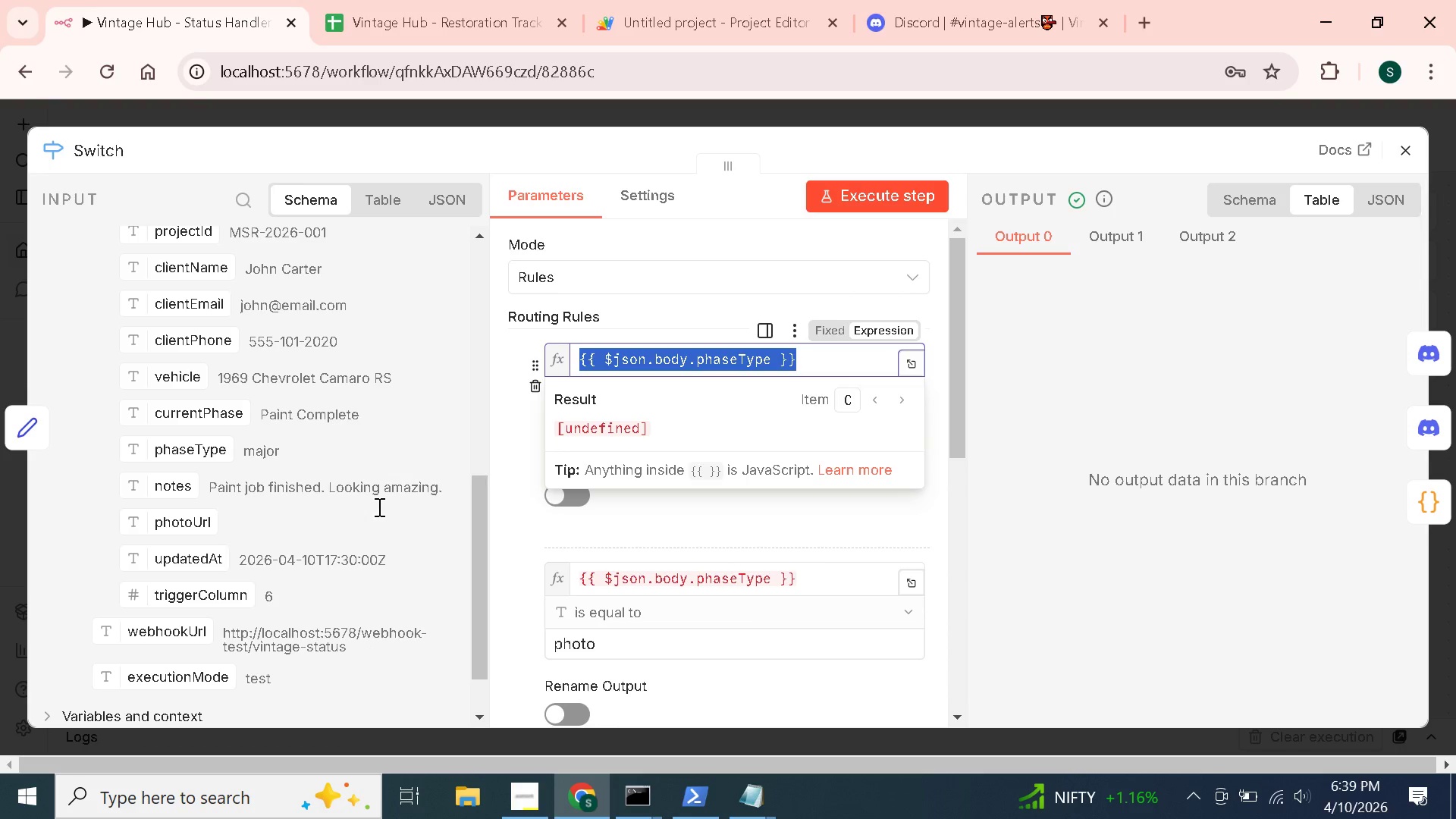 
scroll: coordinate [222, 423], scroll_direction: down, amount: 4.0
 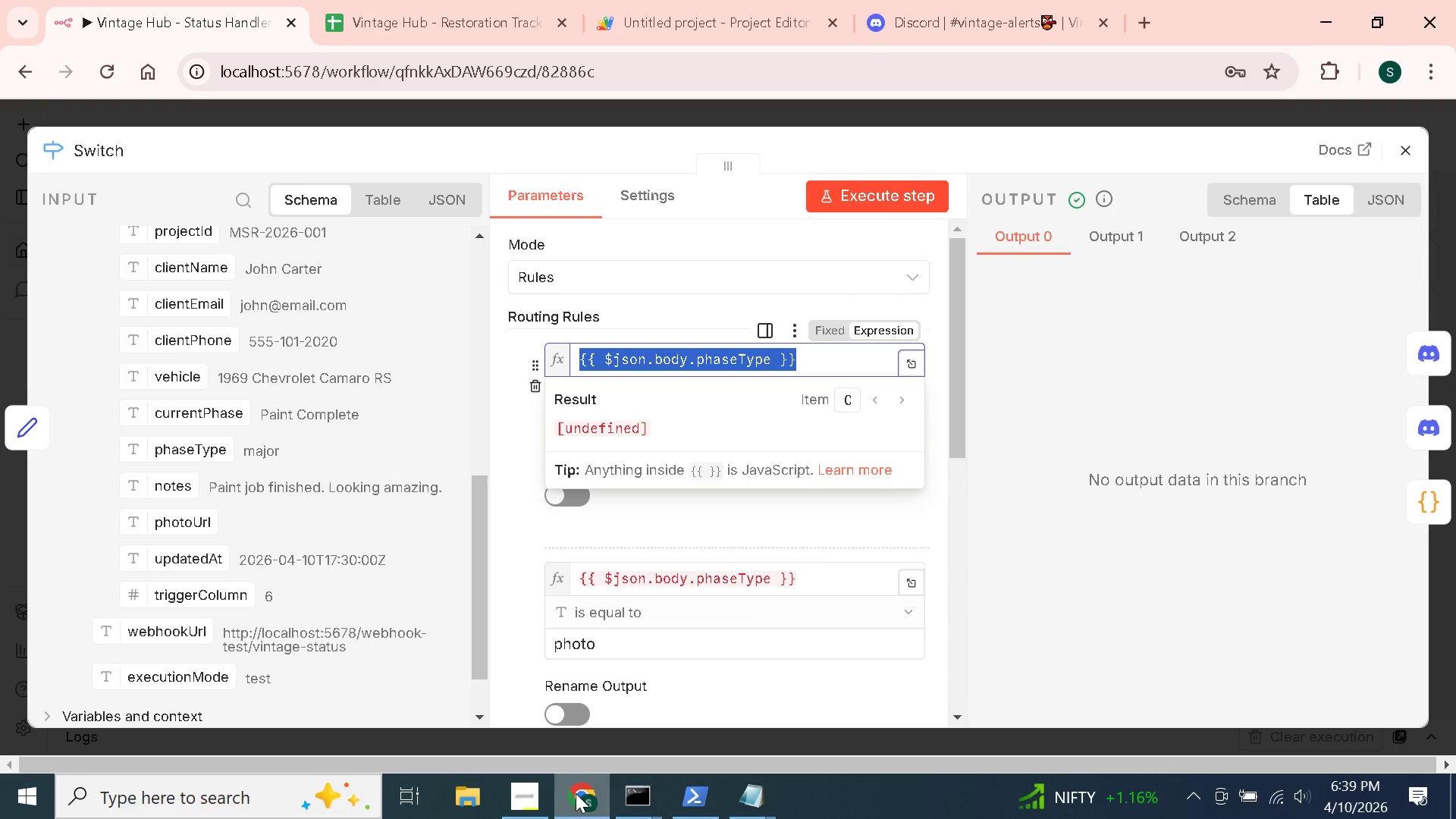 
left_click([526, 800])